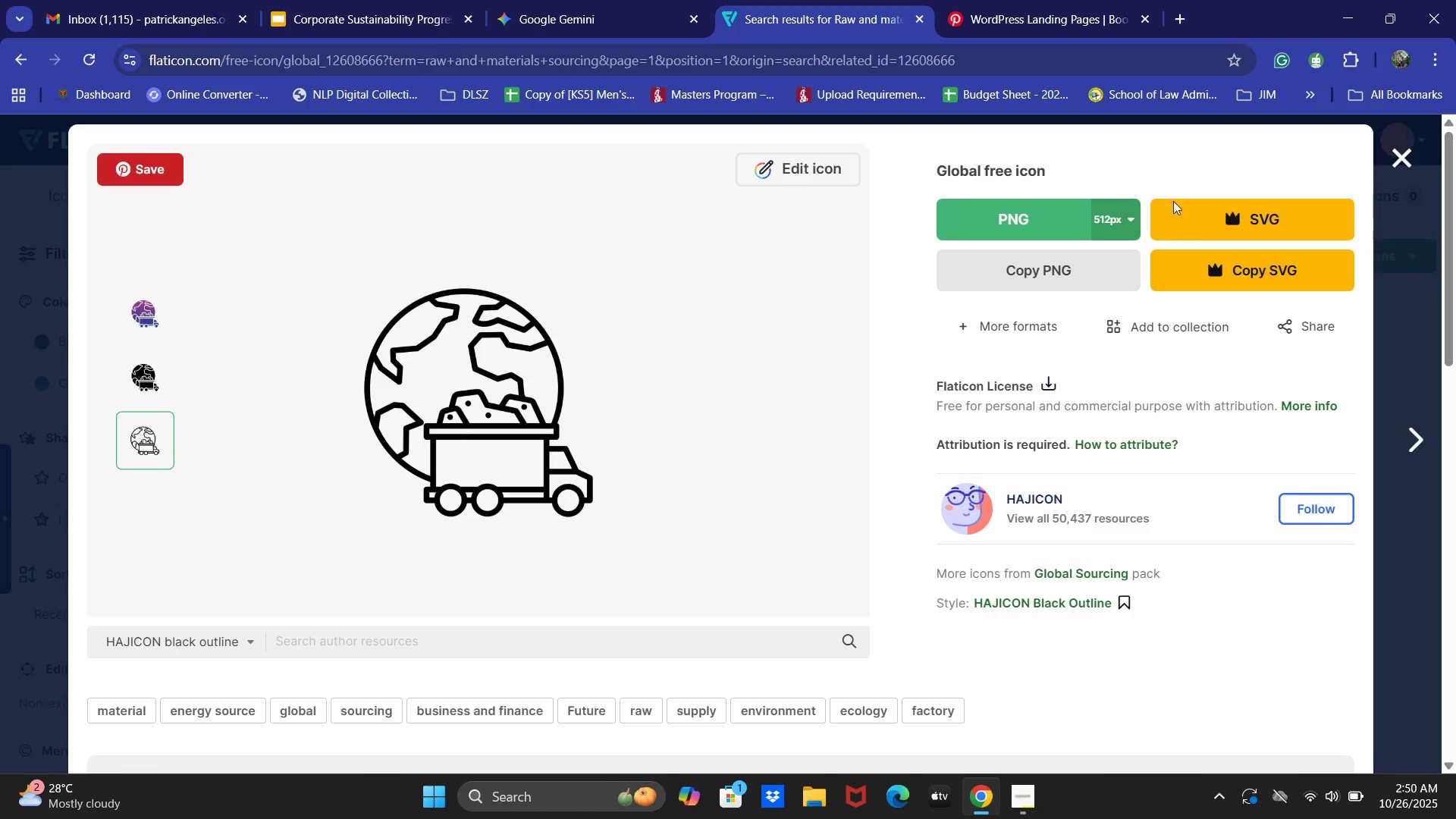 
left_click([1395, 162])
 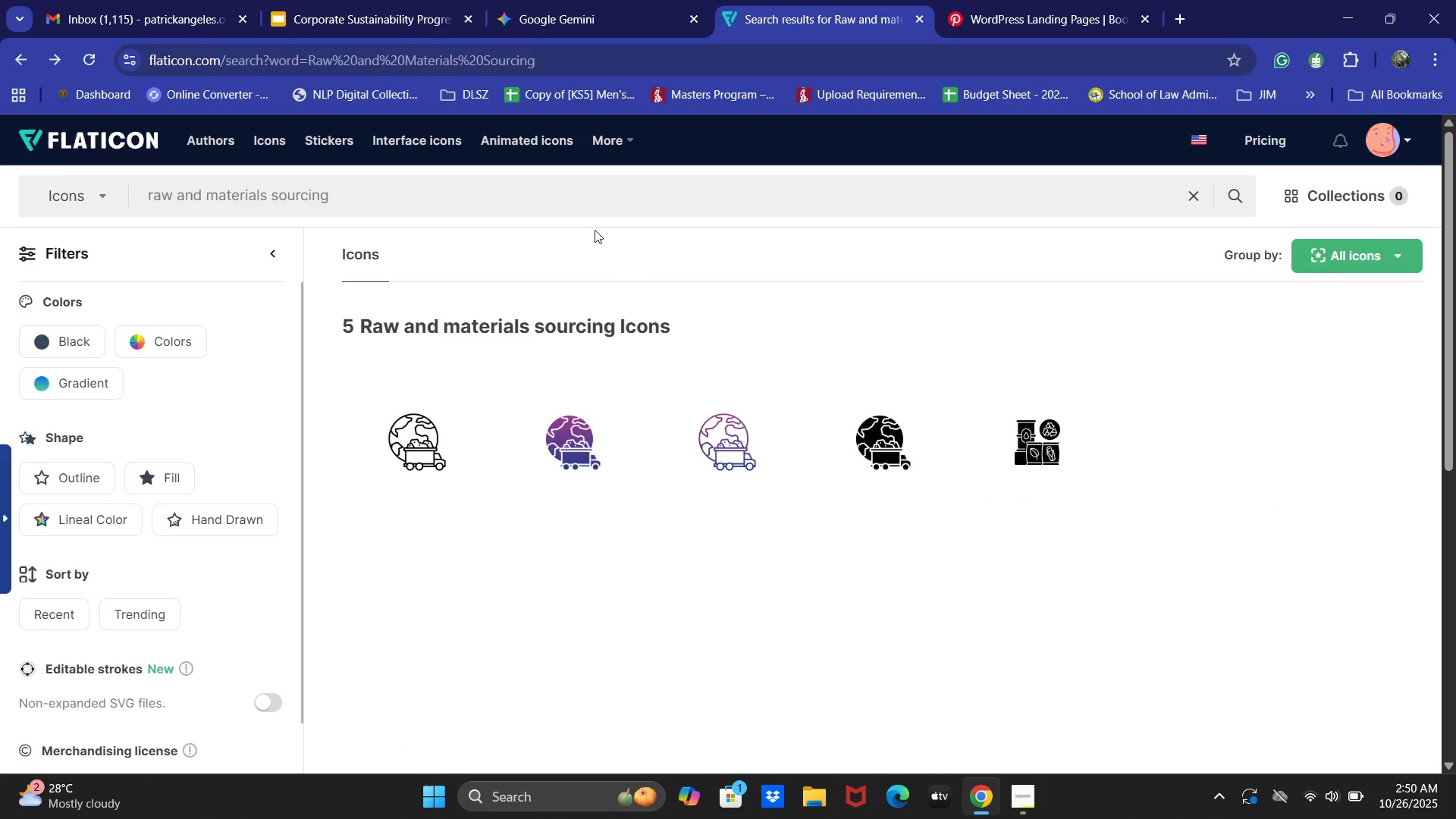 
left_click([579, 209])
 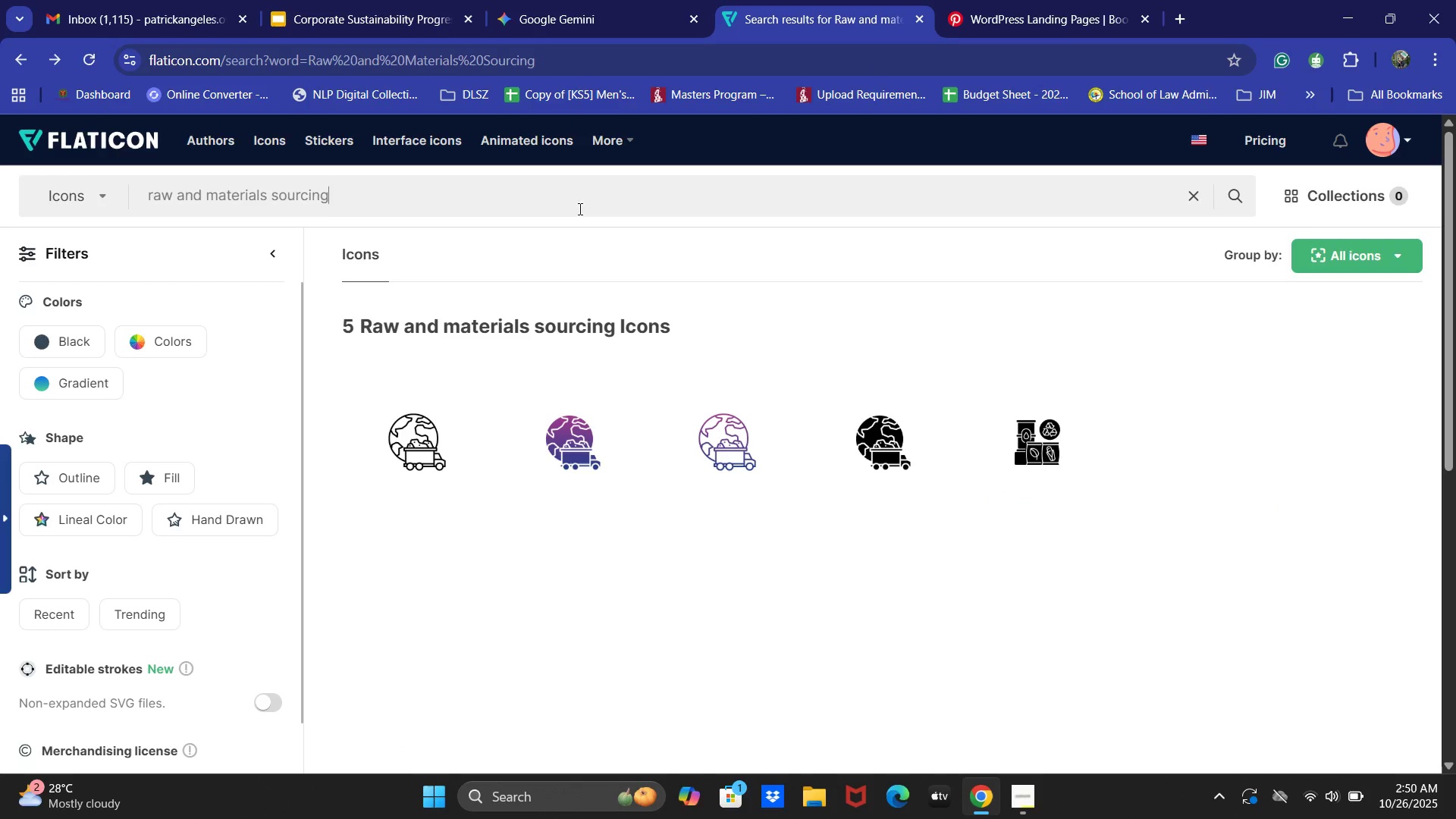 
key(Control+A)
 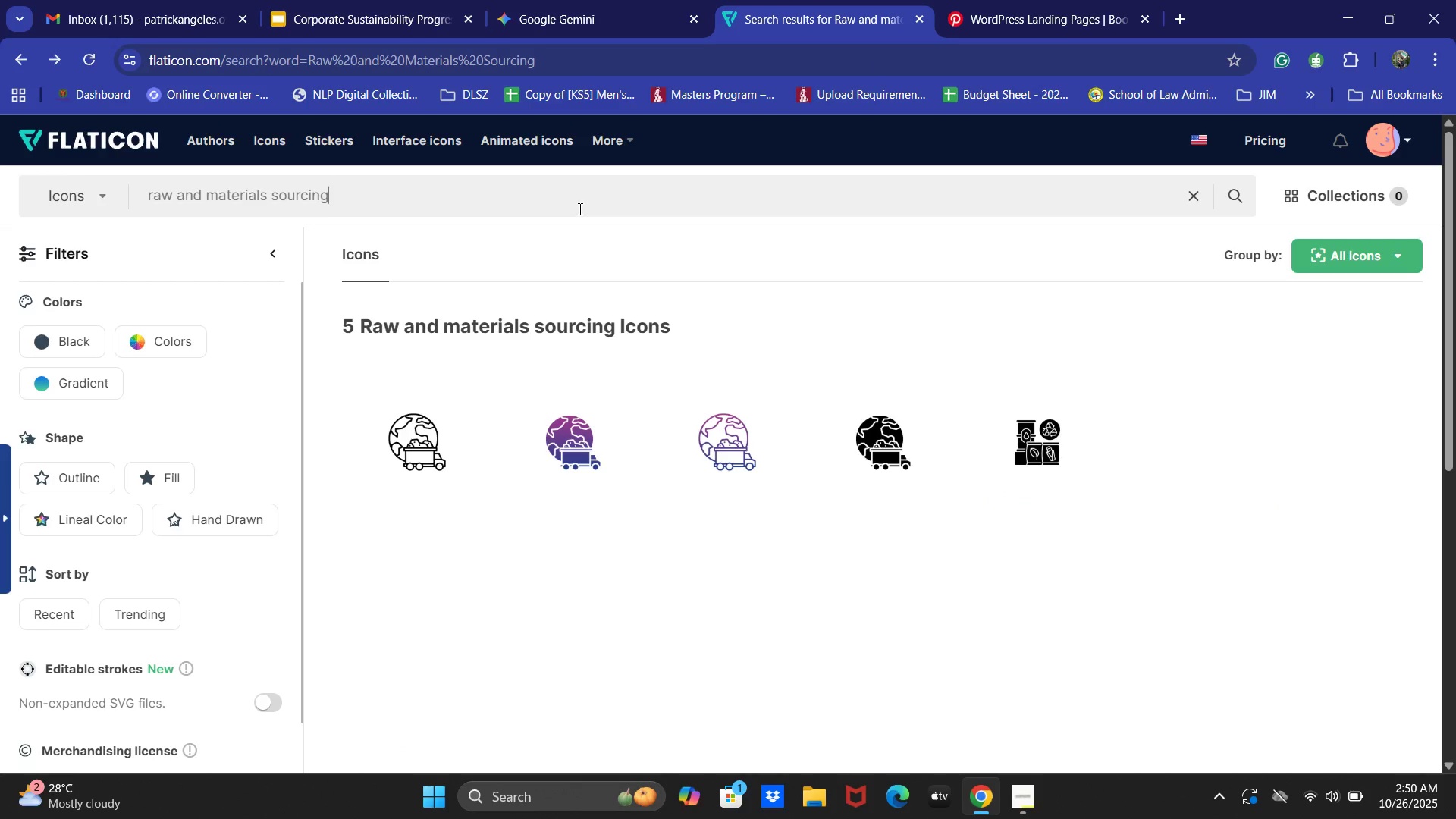 
key(Control+V)
 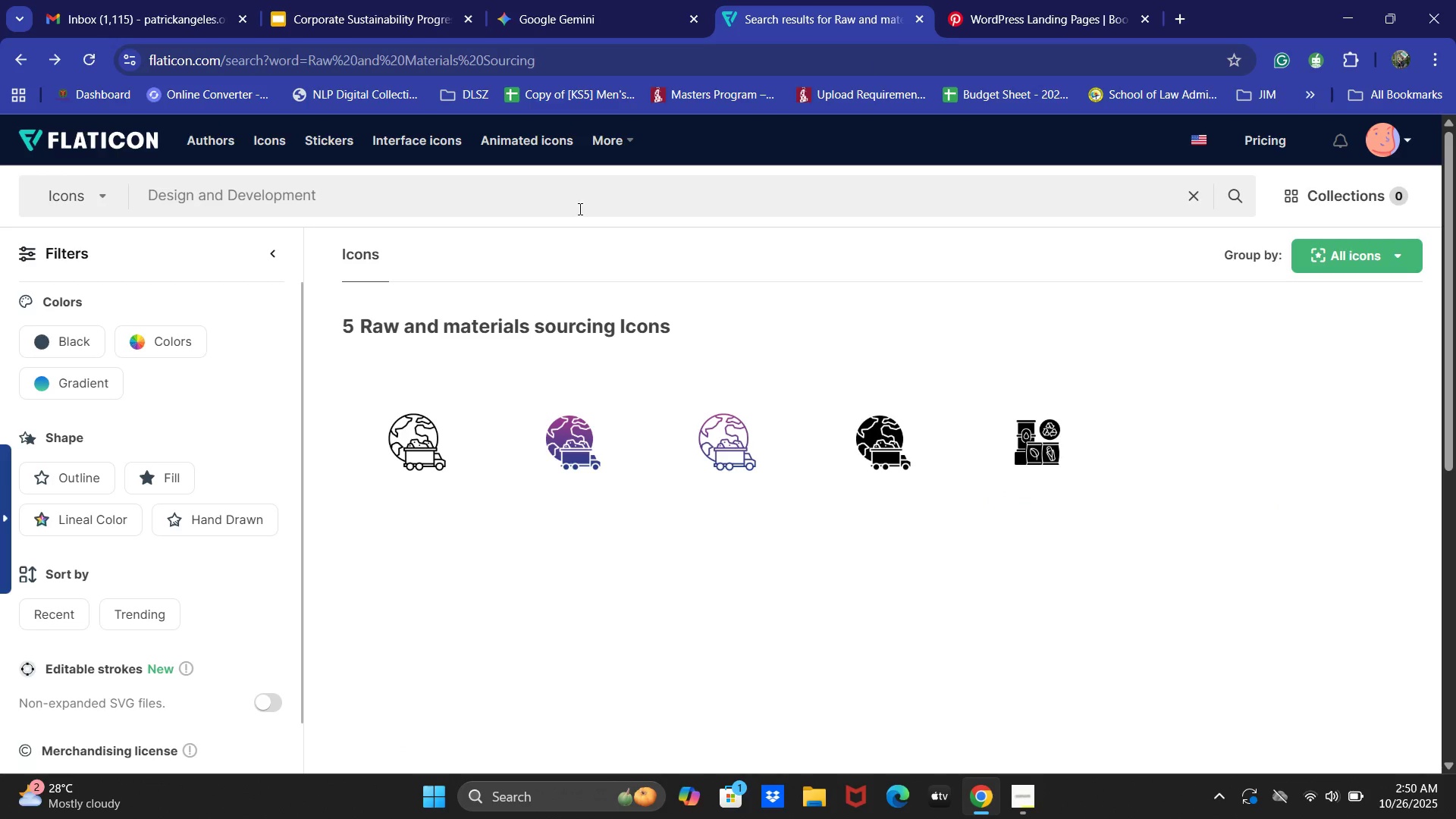 
key(NumpadEnter)
 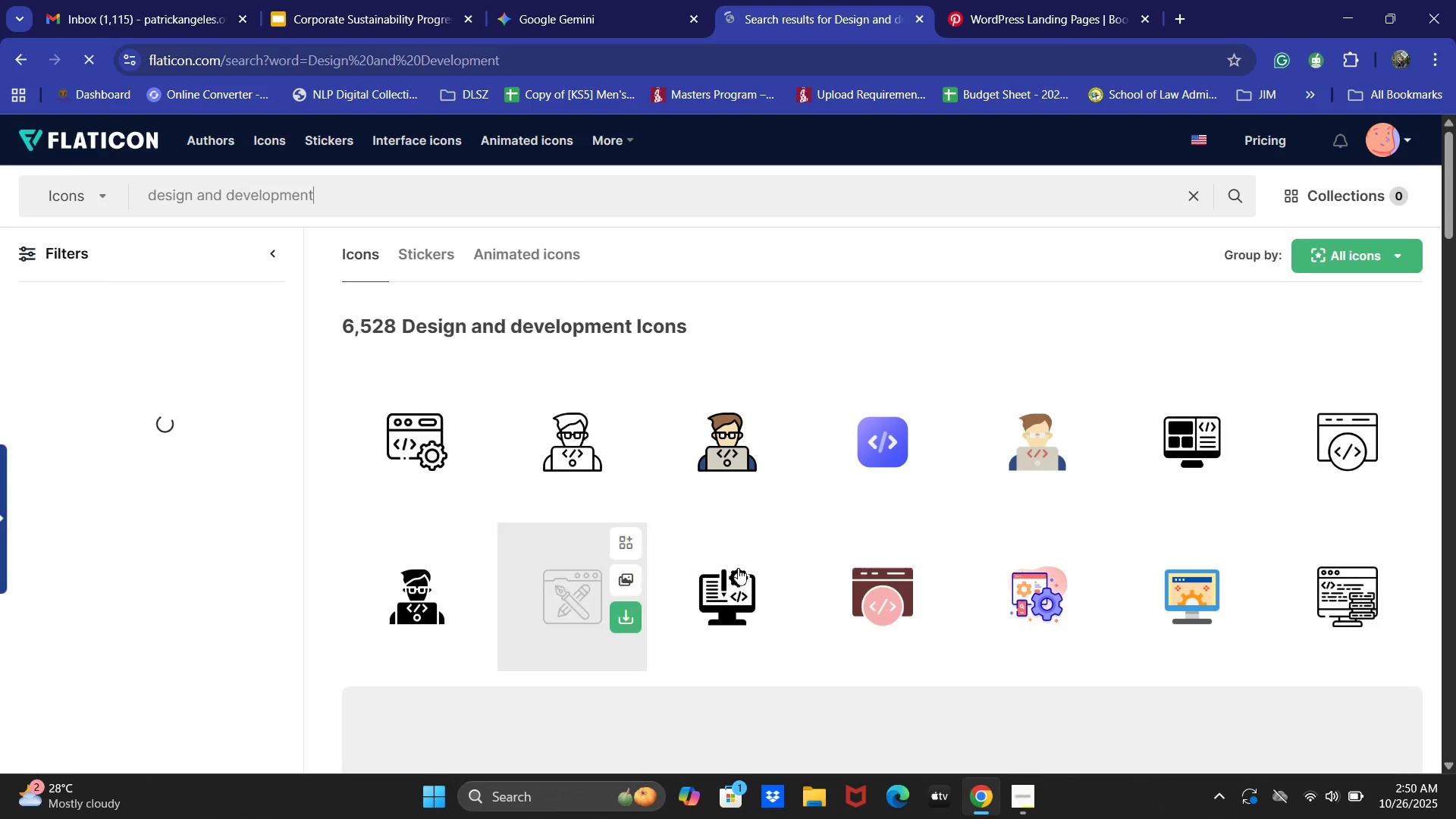 
left_click([406, 442])
 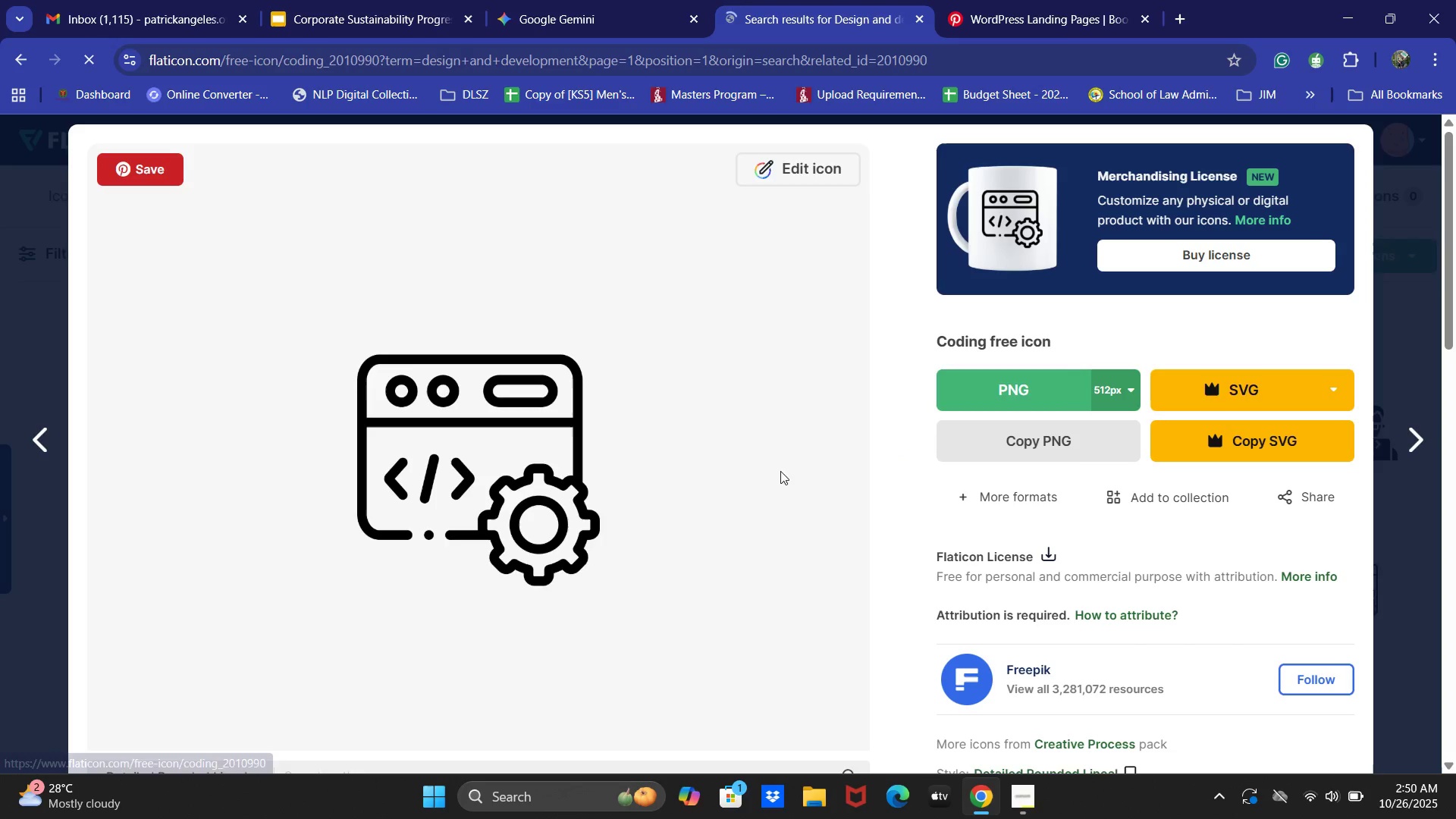 
left_click([1054, 444])
 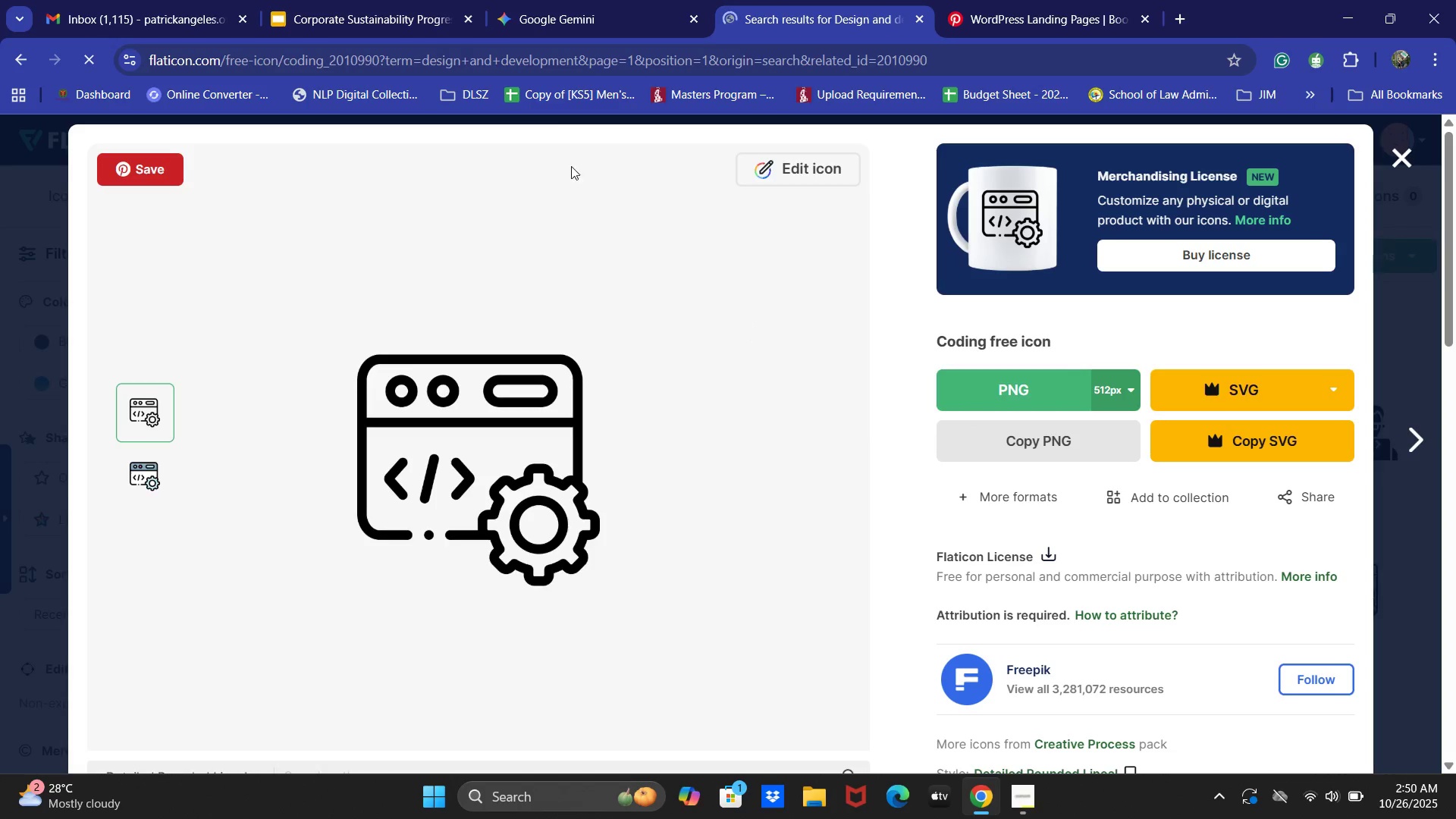 
left_click([368, 0])
 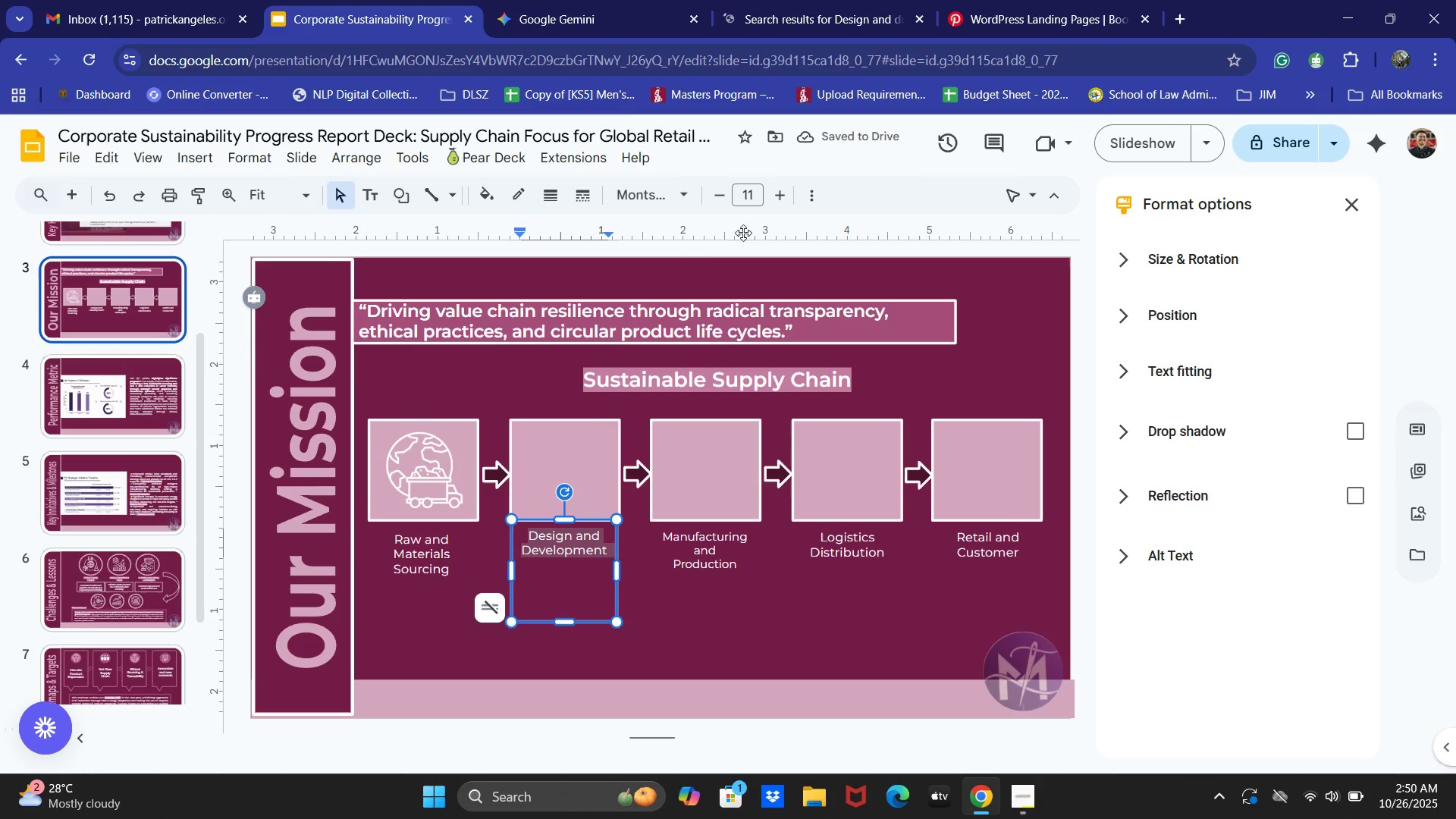 
left_click([566, 0])
 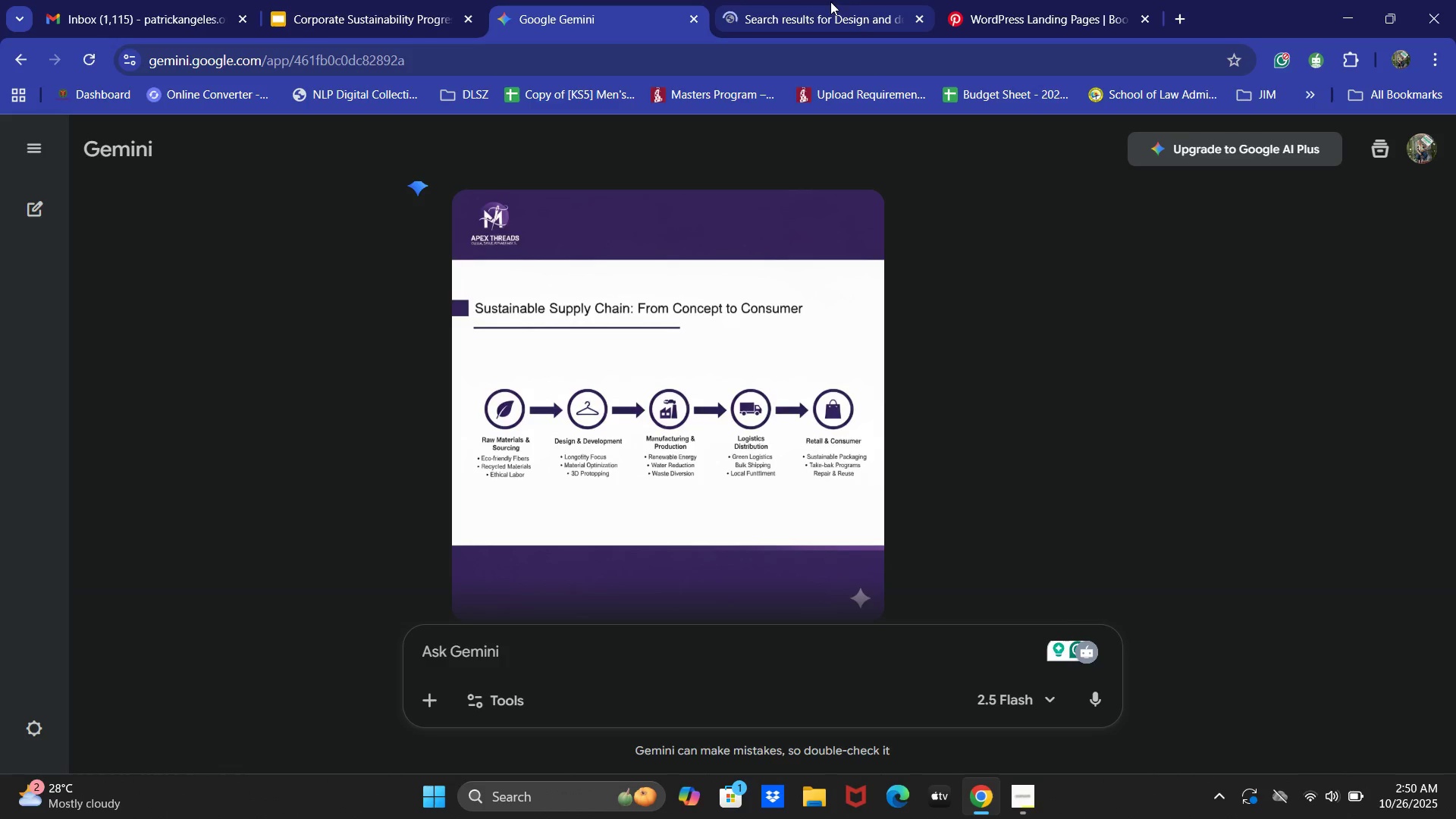 
left_click([830, 2])
 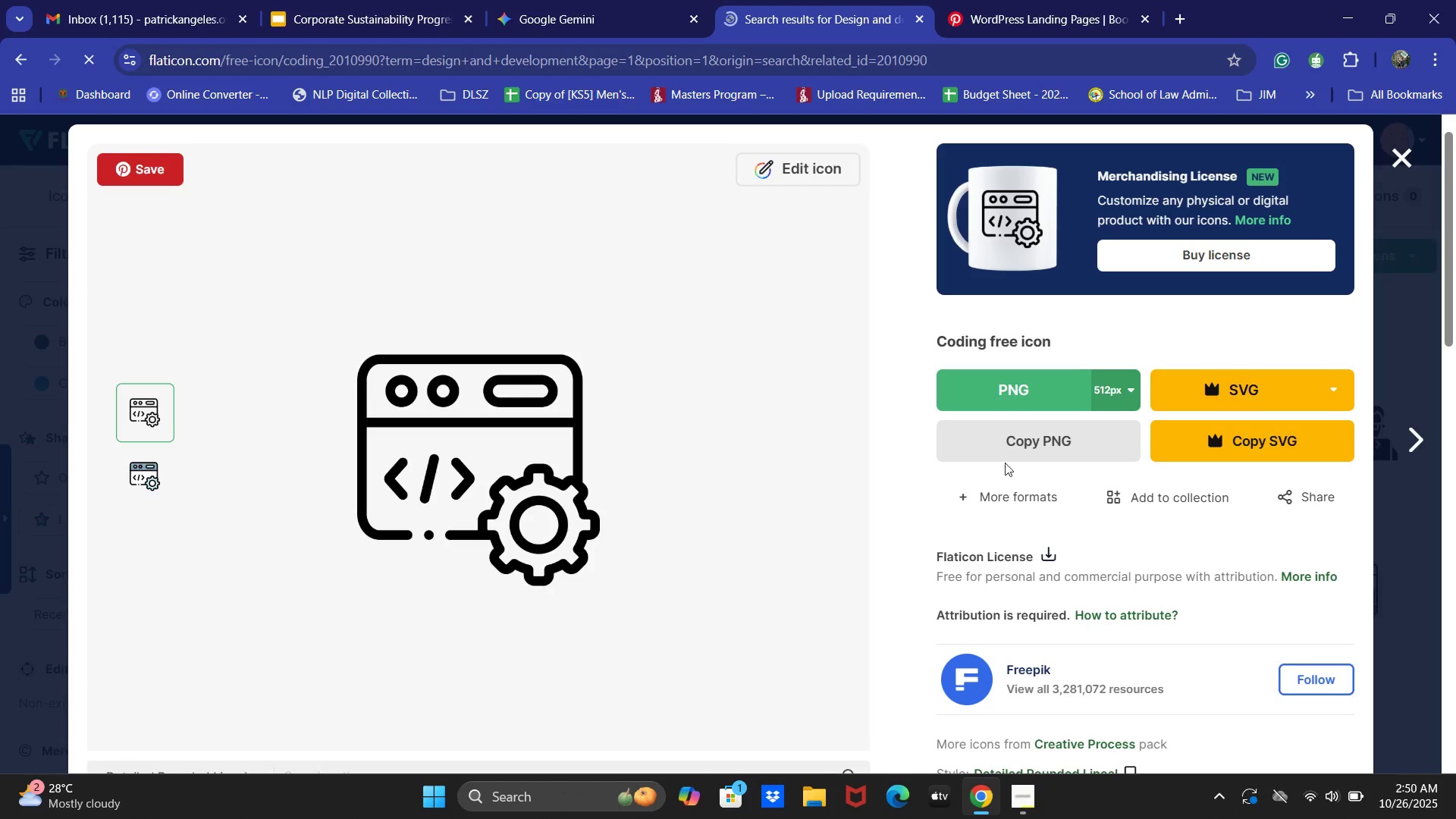 
mouse_move([994, 441])
 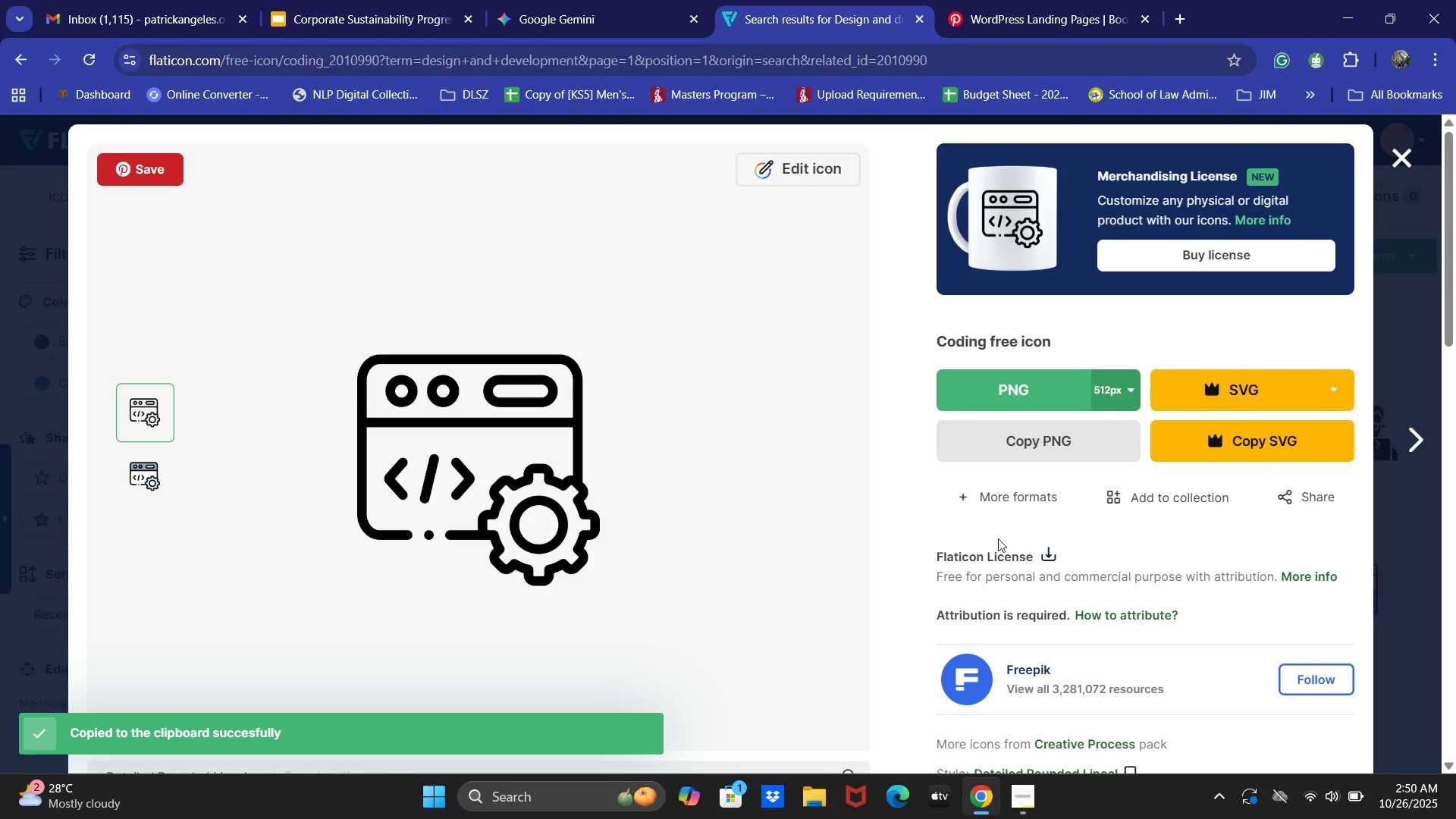 
left_click([1059, 444])
 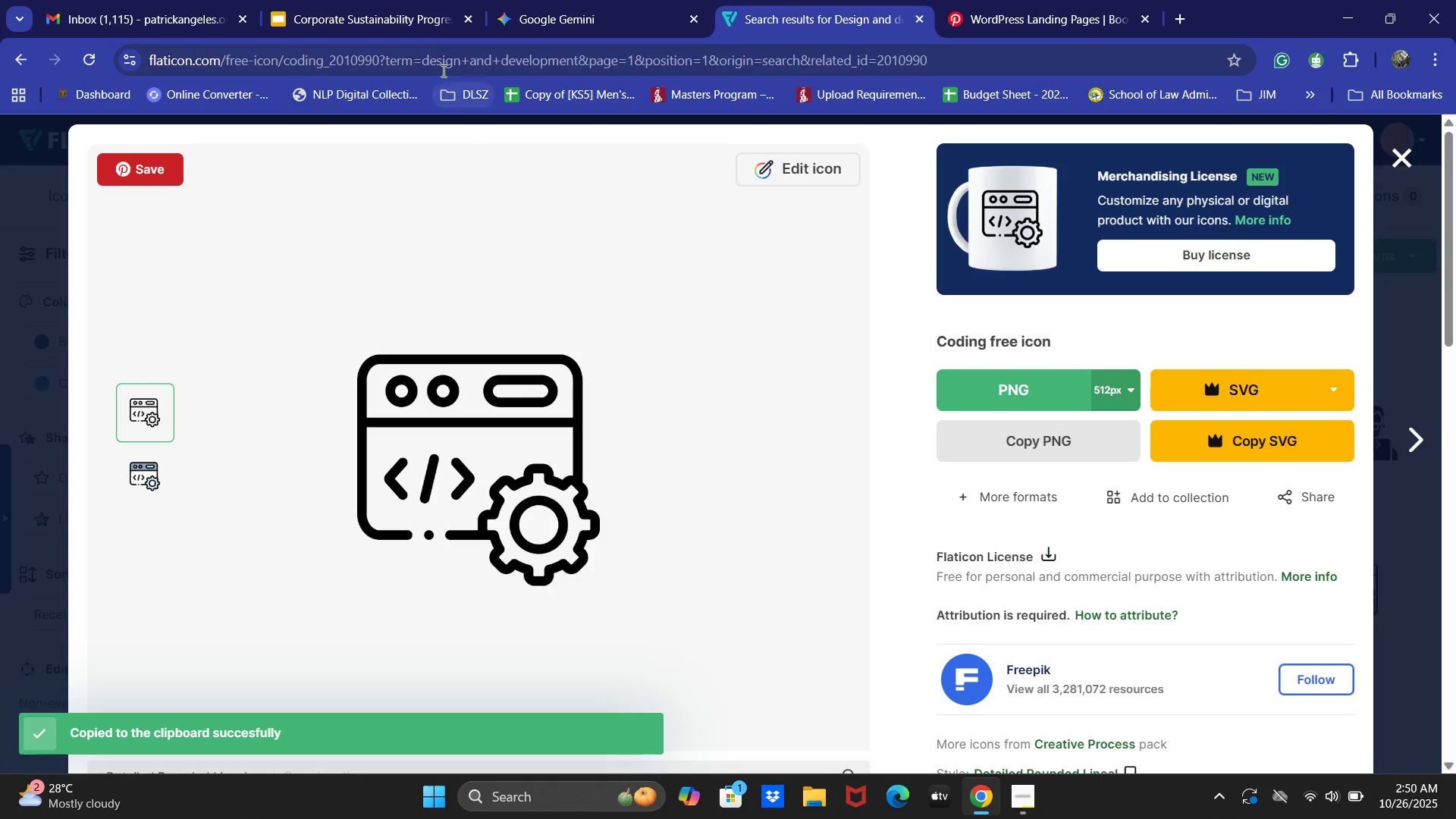 
left_click([369, 0])
 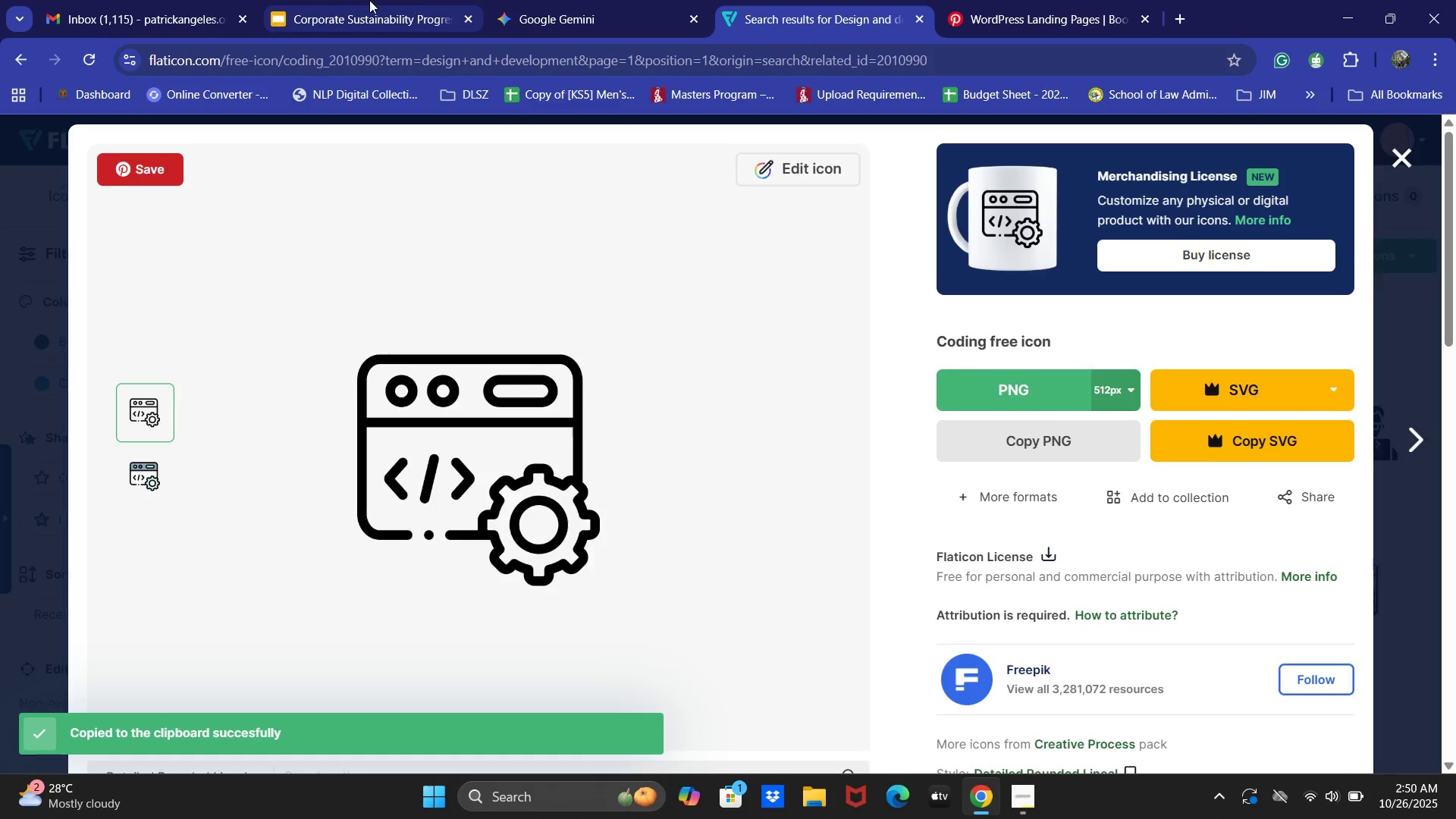 
key(Control+ControlLeft)
 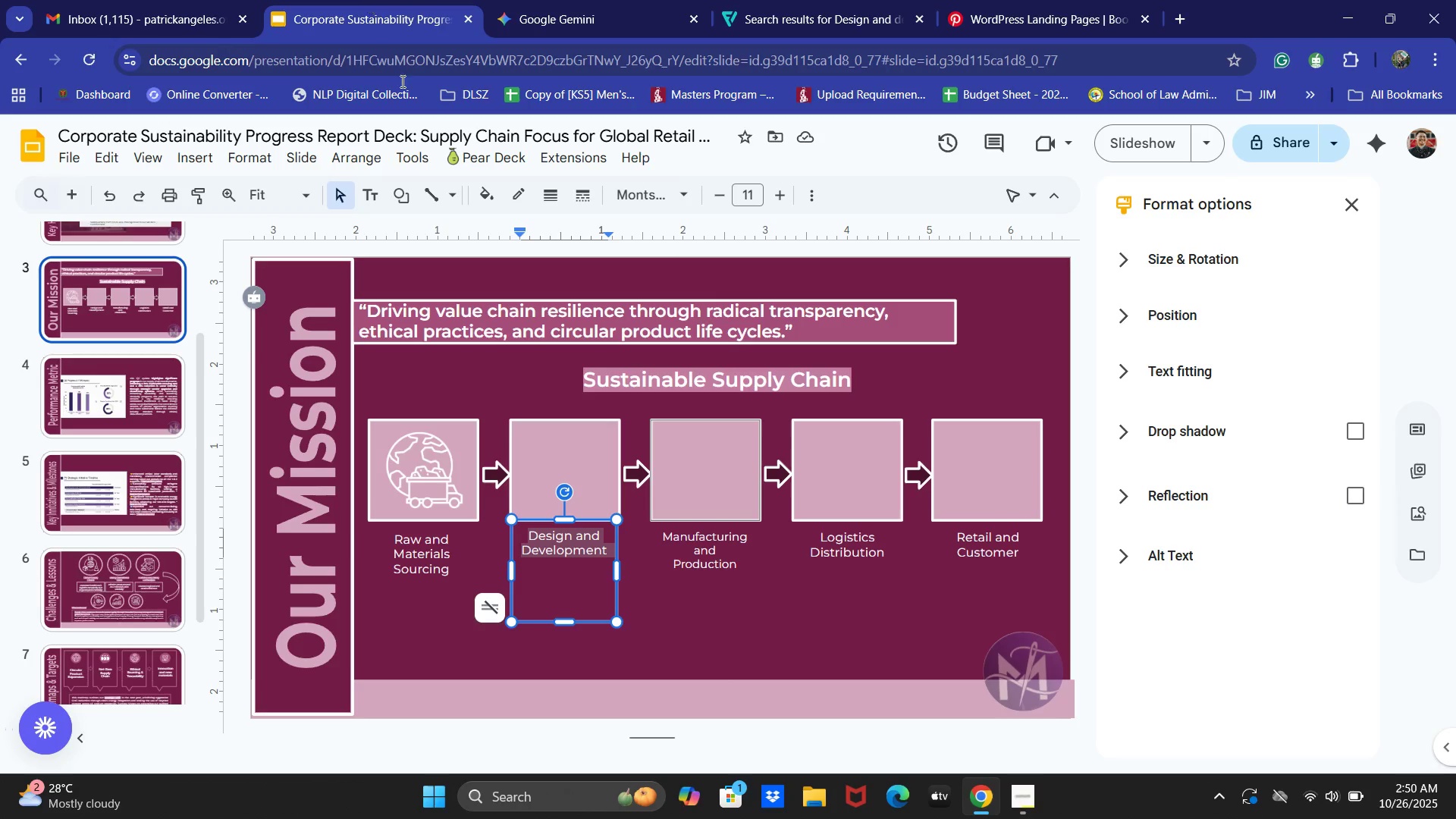 
key(Control+V)
 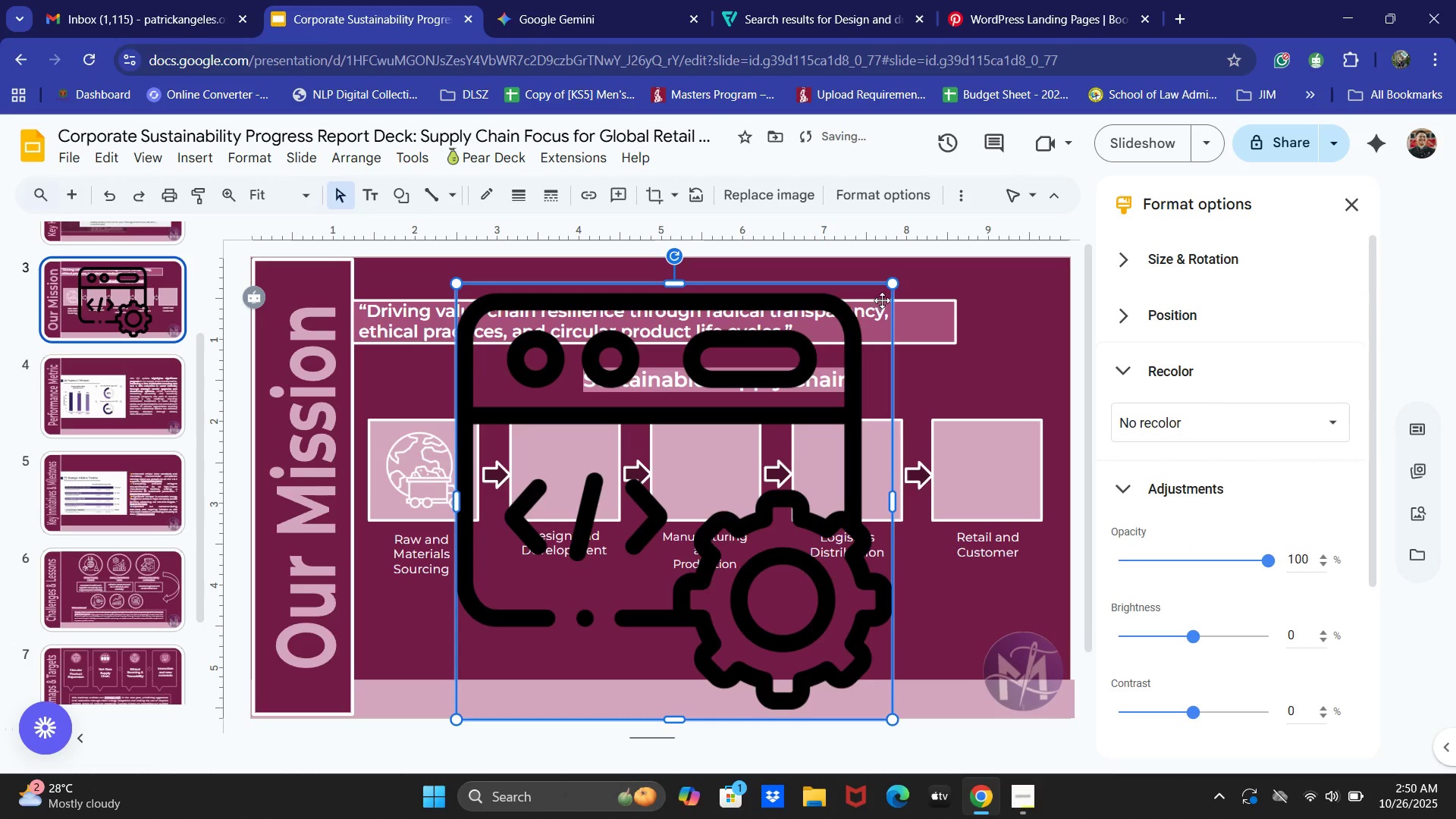 
left_click_drag(start_coordinate=[894, 287], to_coordinate=[492, 640])
 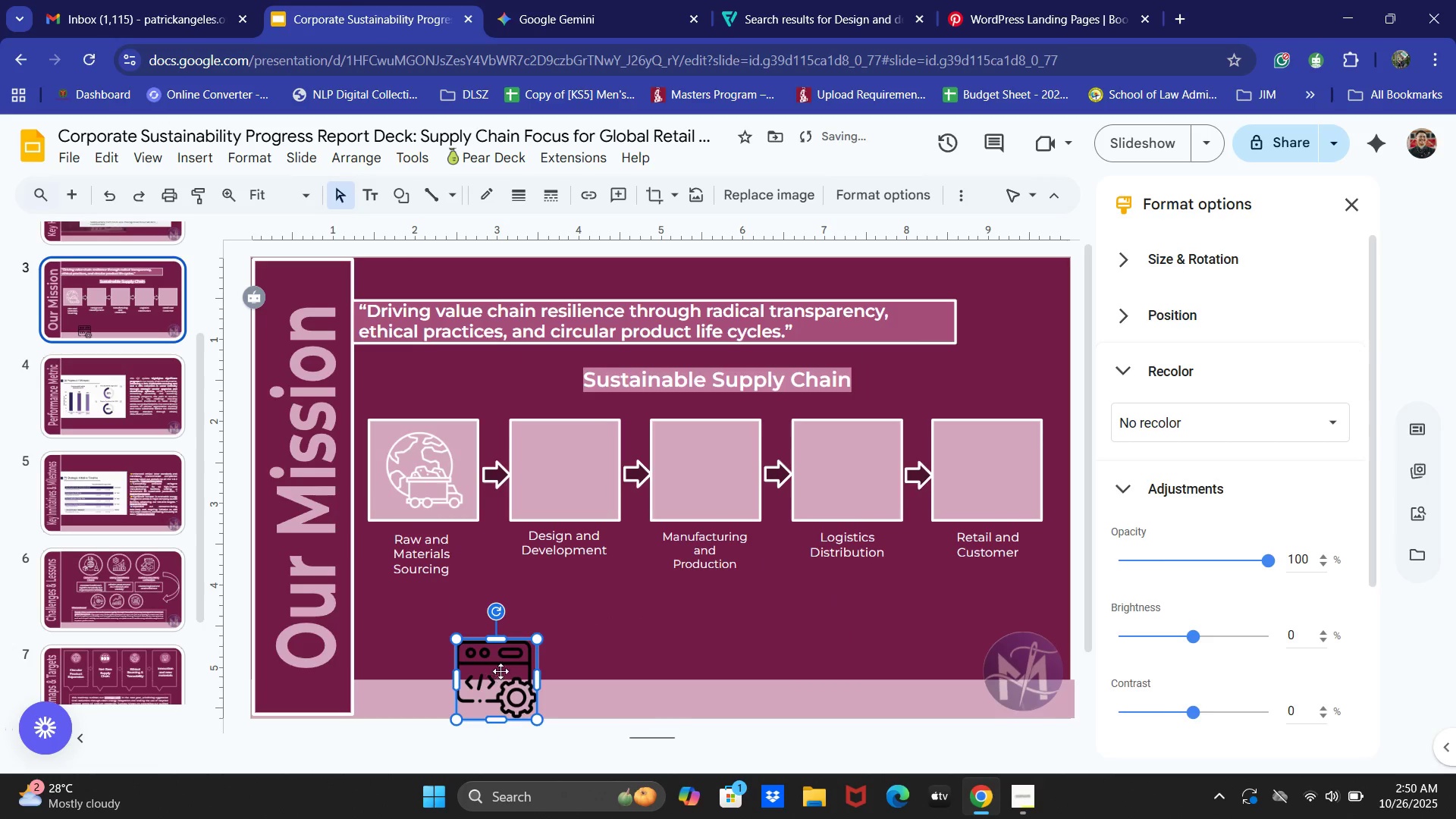 
left_click_drag(start_coordinate=[499, 676], to_coordinate=[567, 466])
 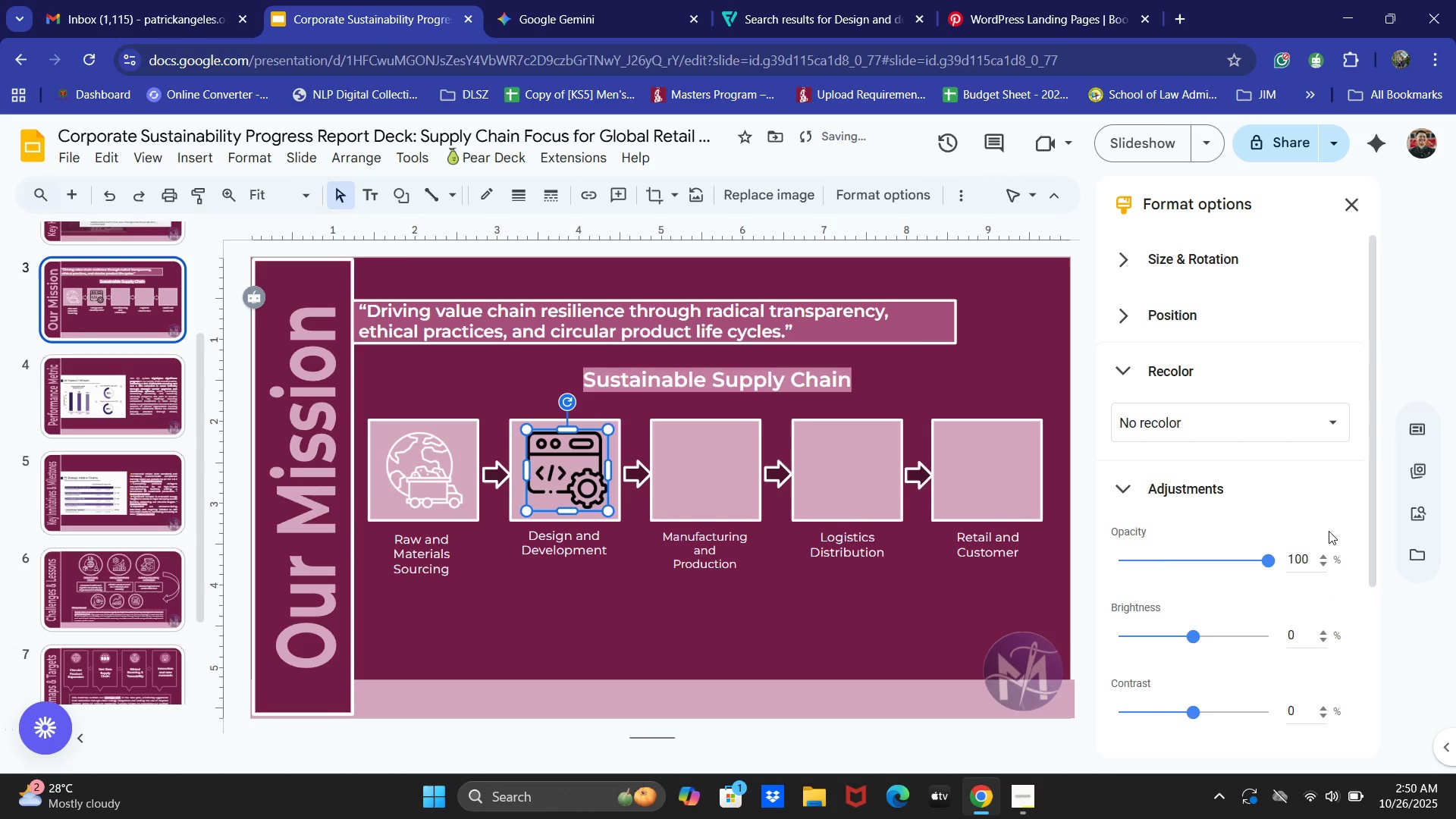 
left_click([1298, 422])
 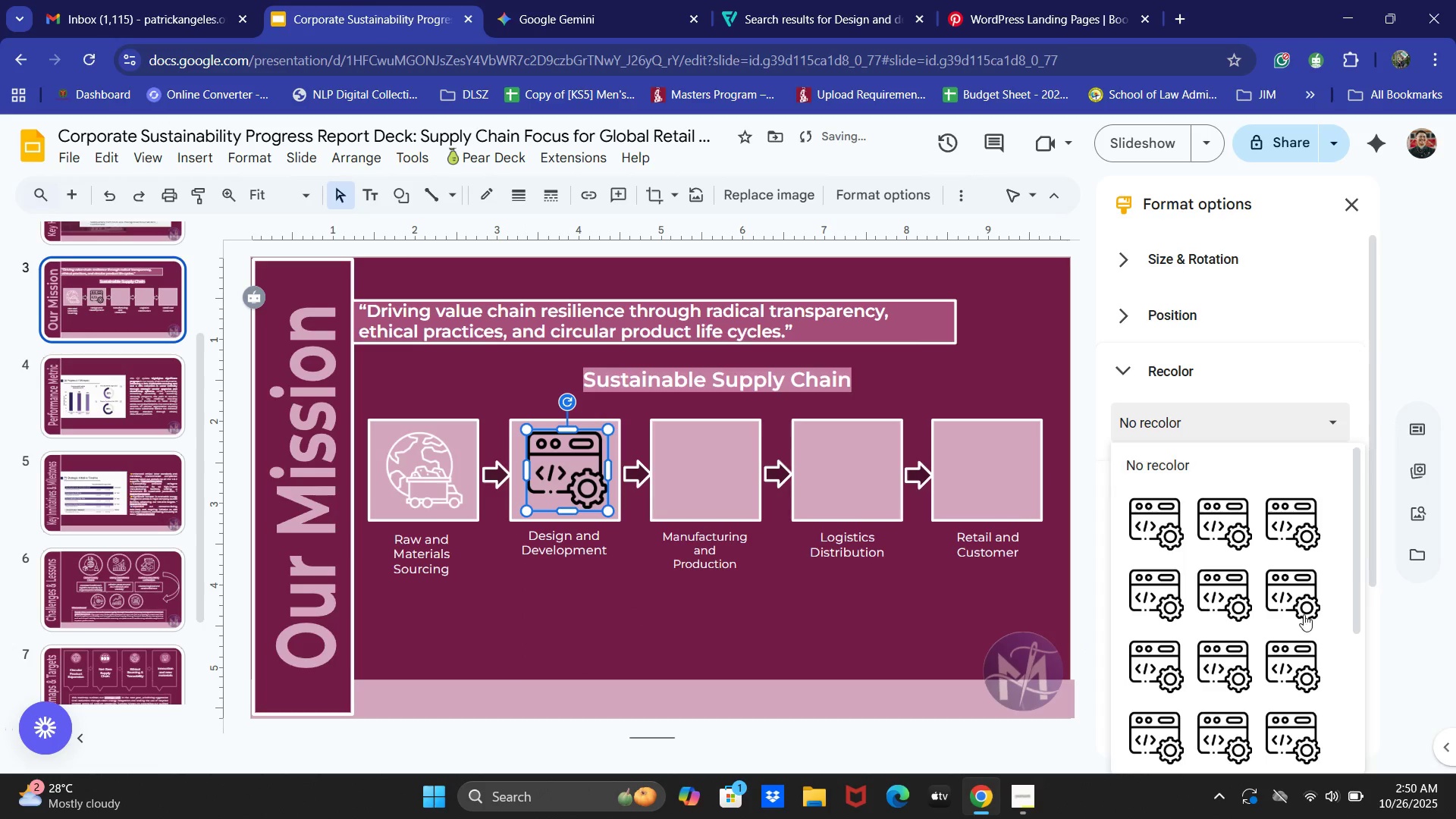 
scroll: coordinate [1285, 689], scroll_direction: down, amount: 4.0
 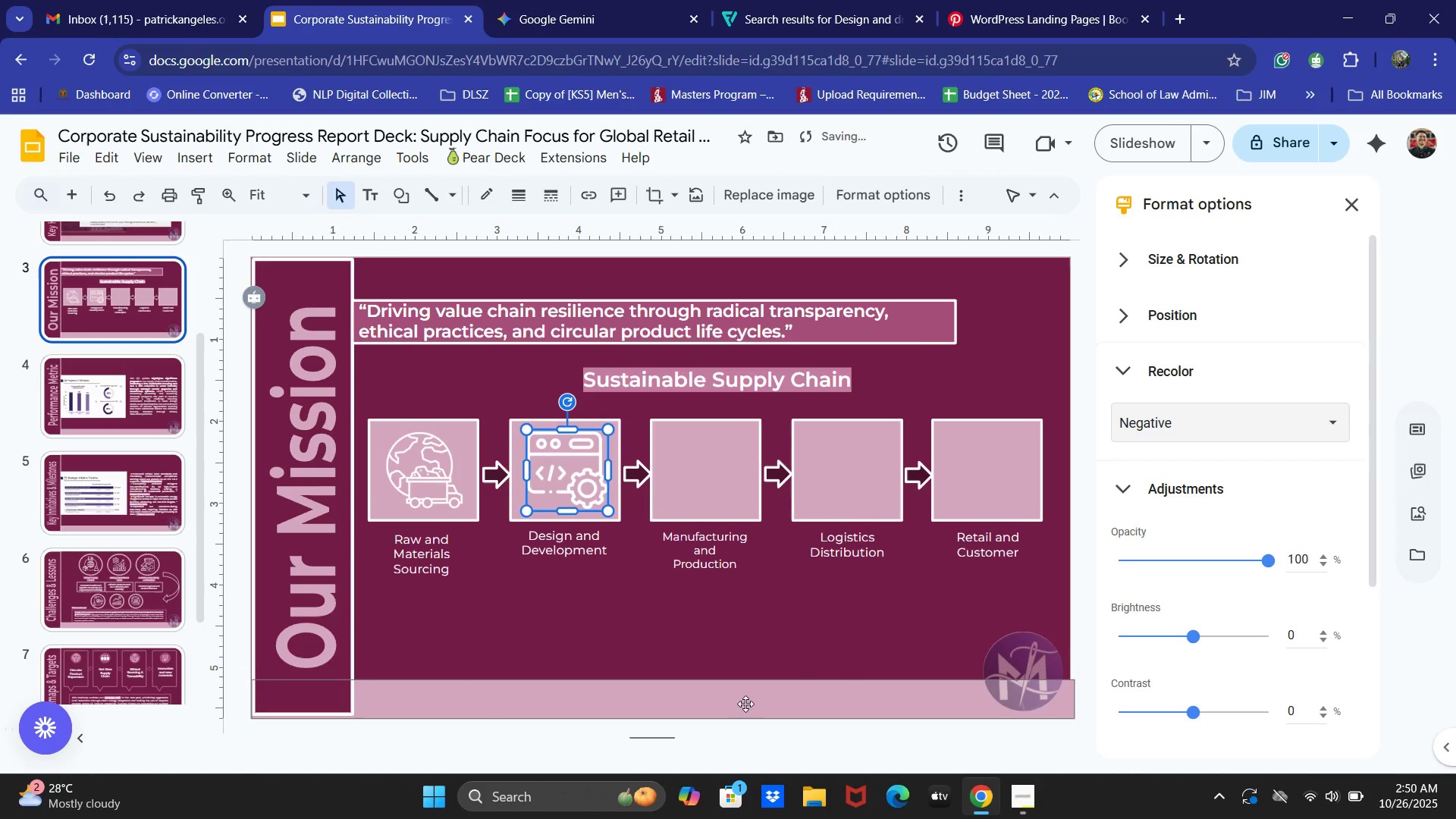 
left_click([717, 665])
 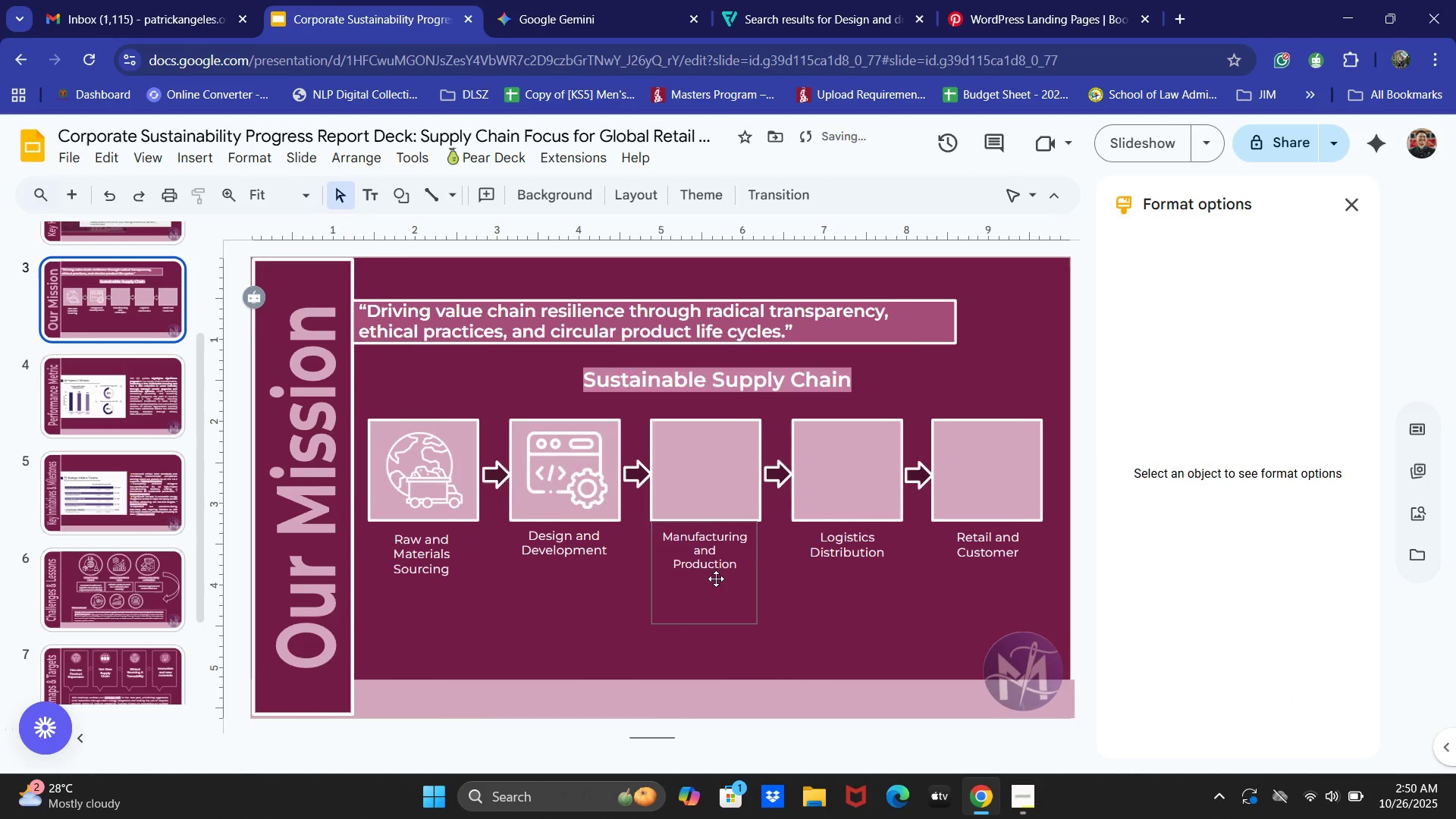 
double_click([707, 552])
 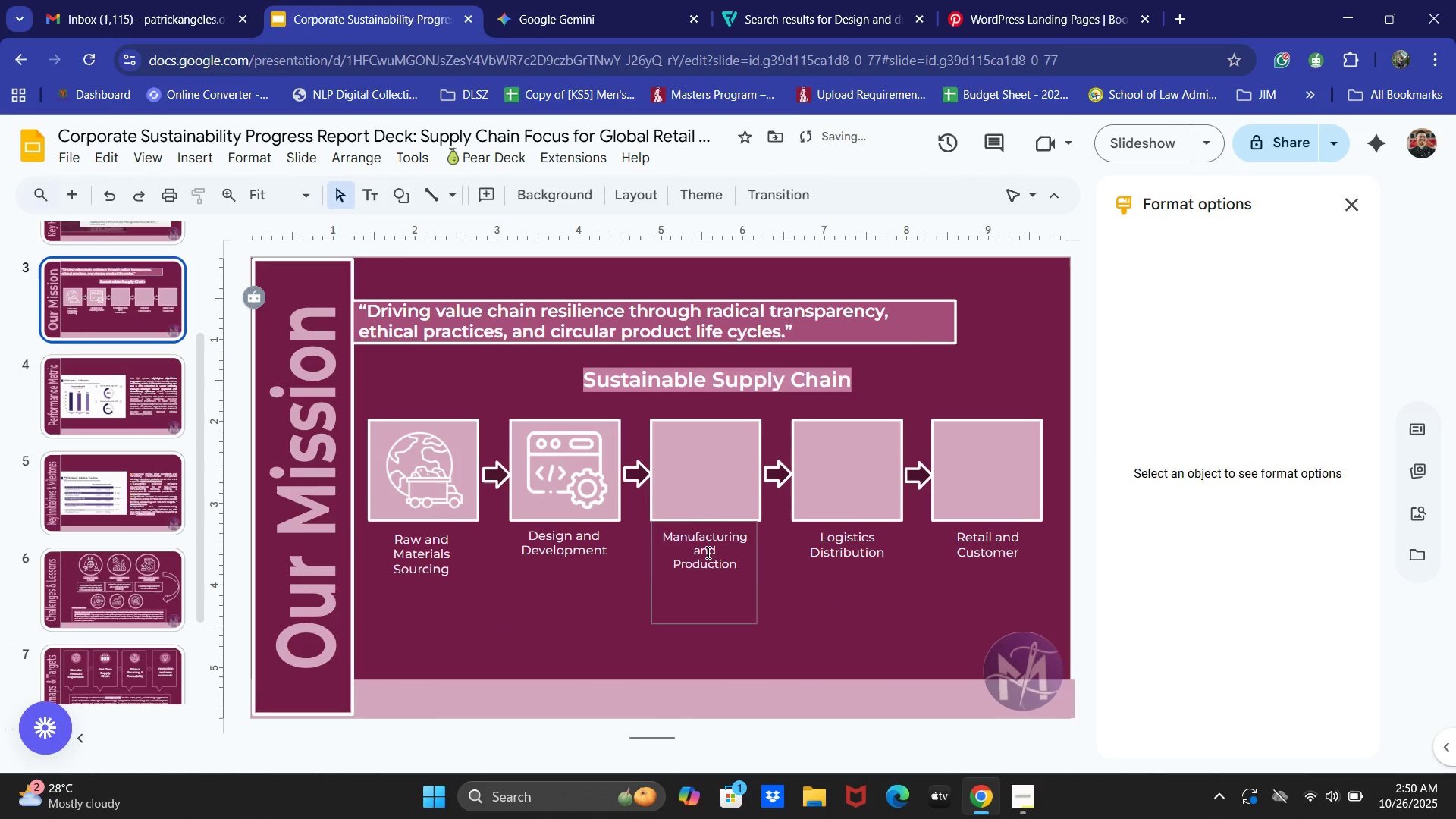 
key(Control+A)
 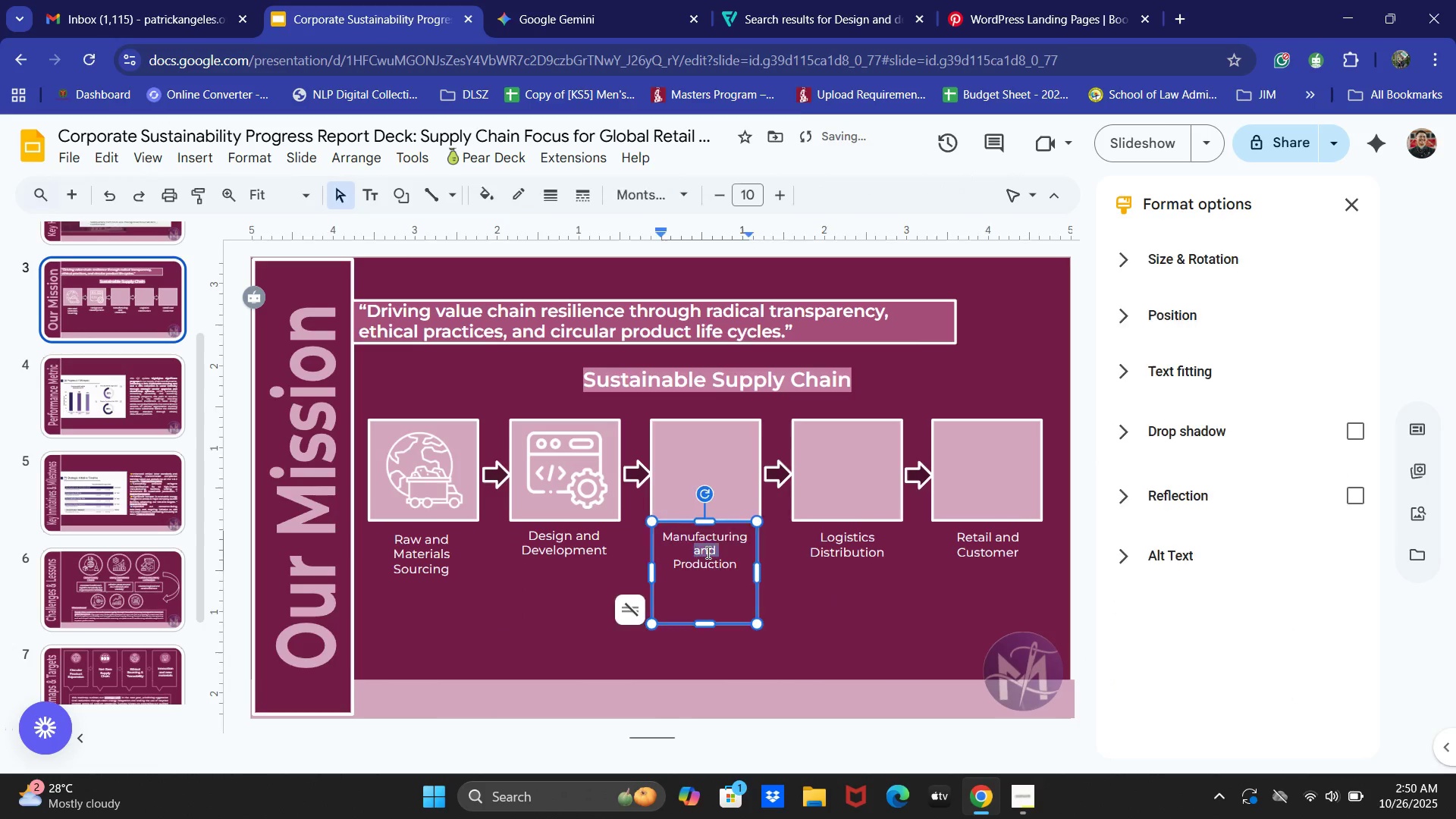 
key(Control+C)
 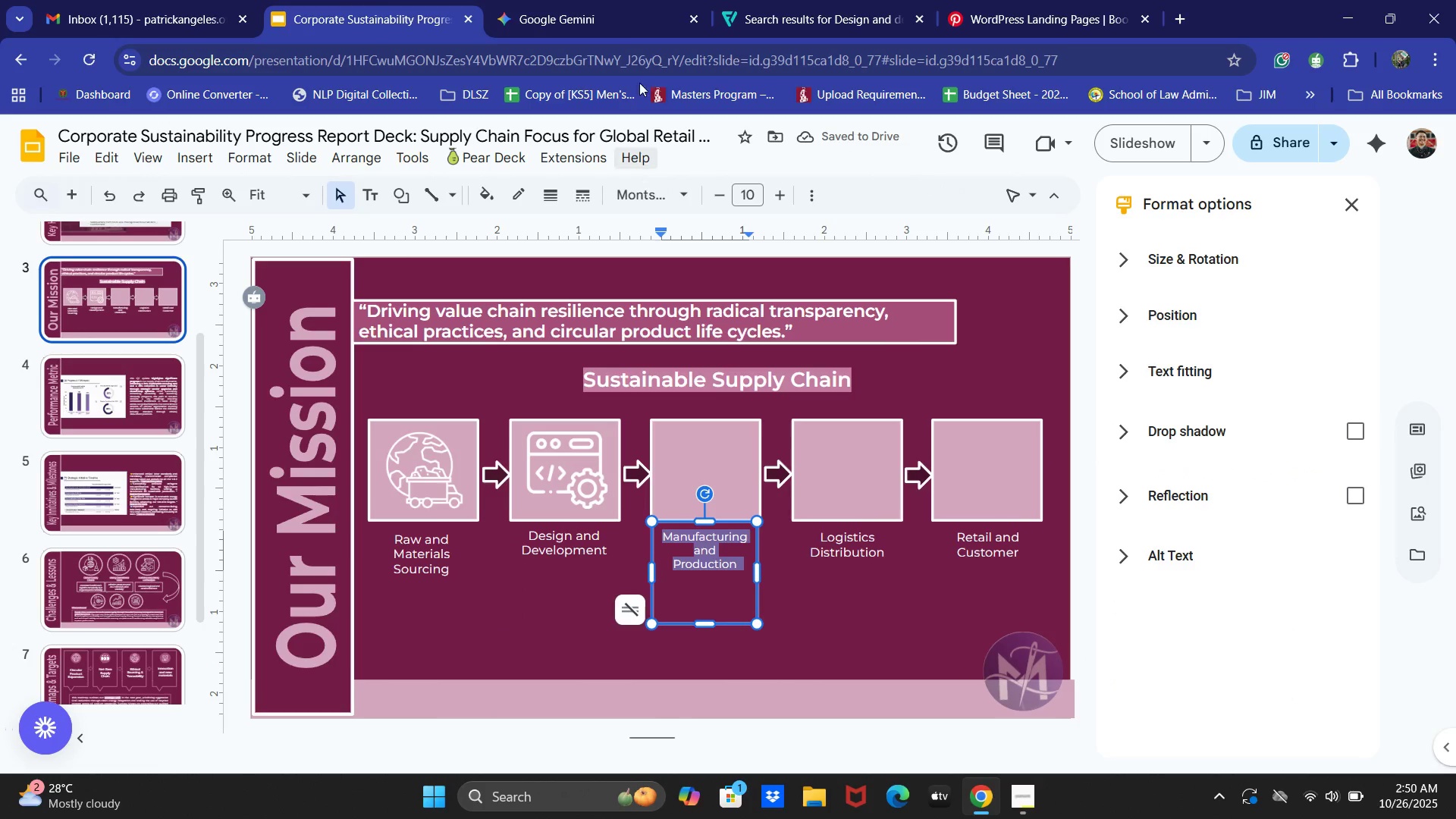 
left_click([513, 0])
 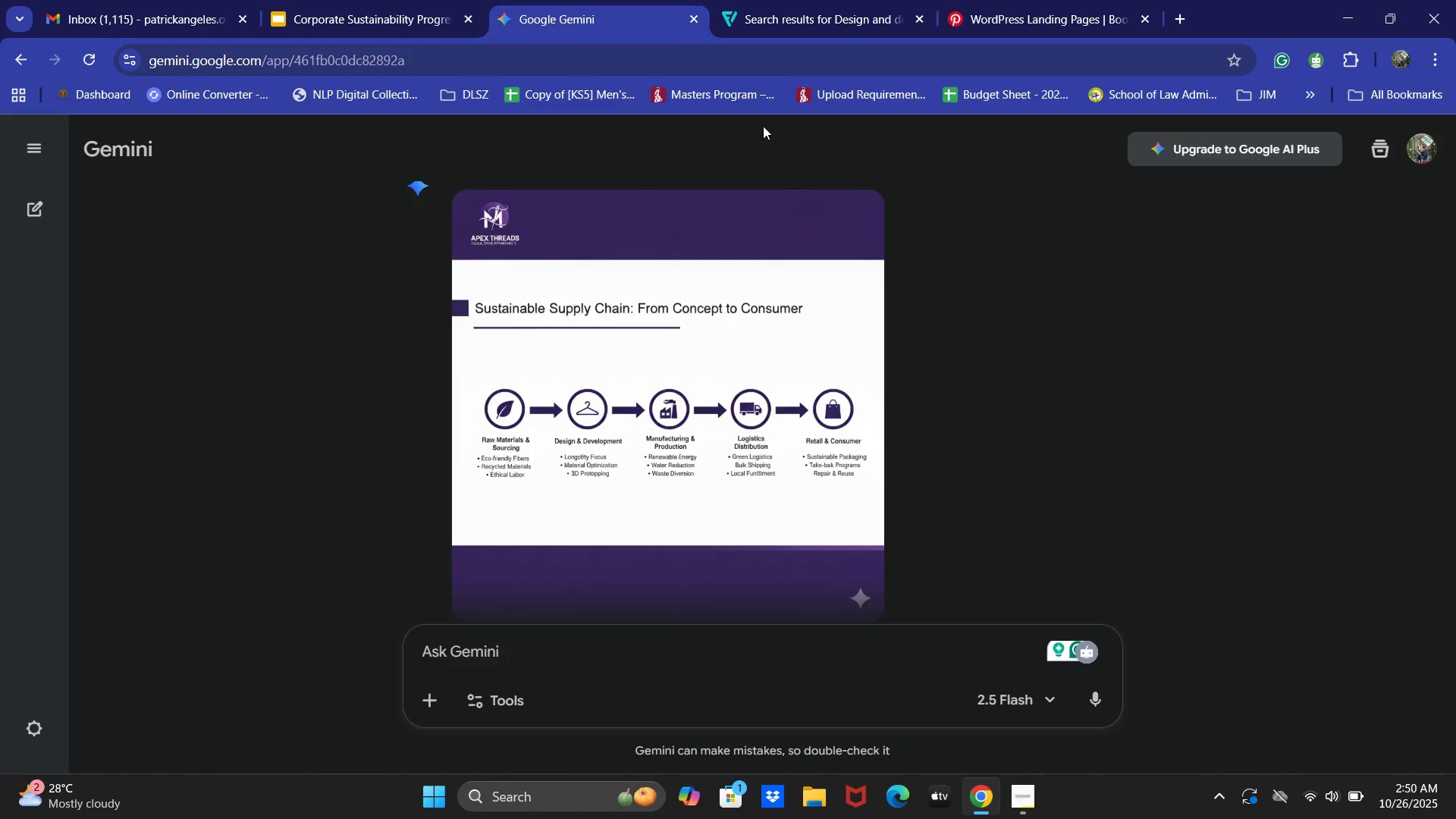 
left_click([780, 0])
 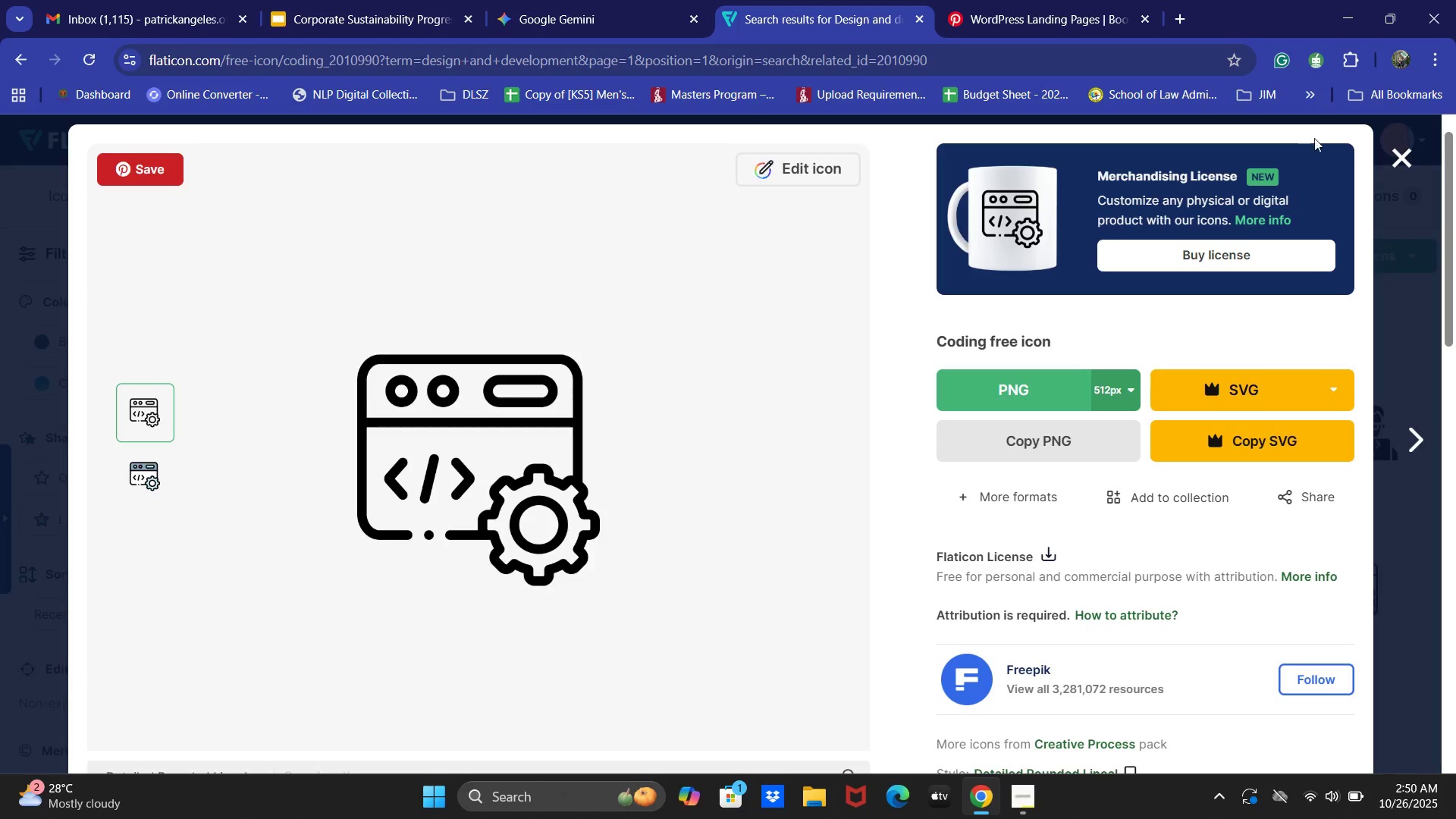 
left_click([1404, 146])
 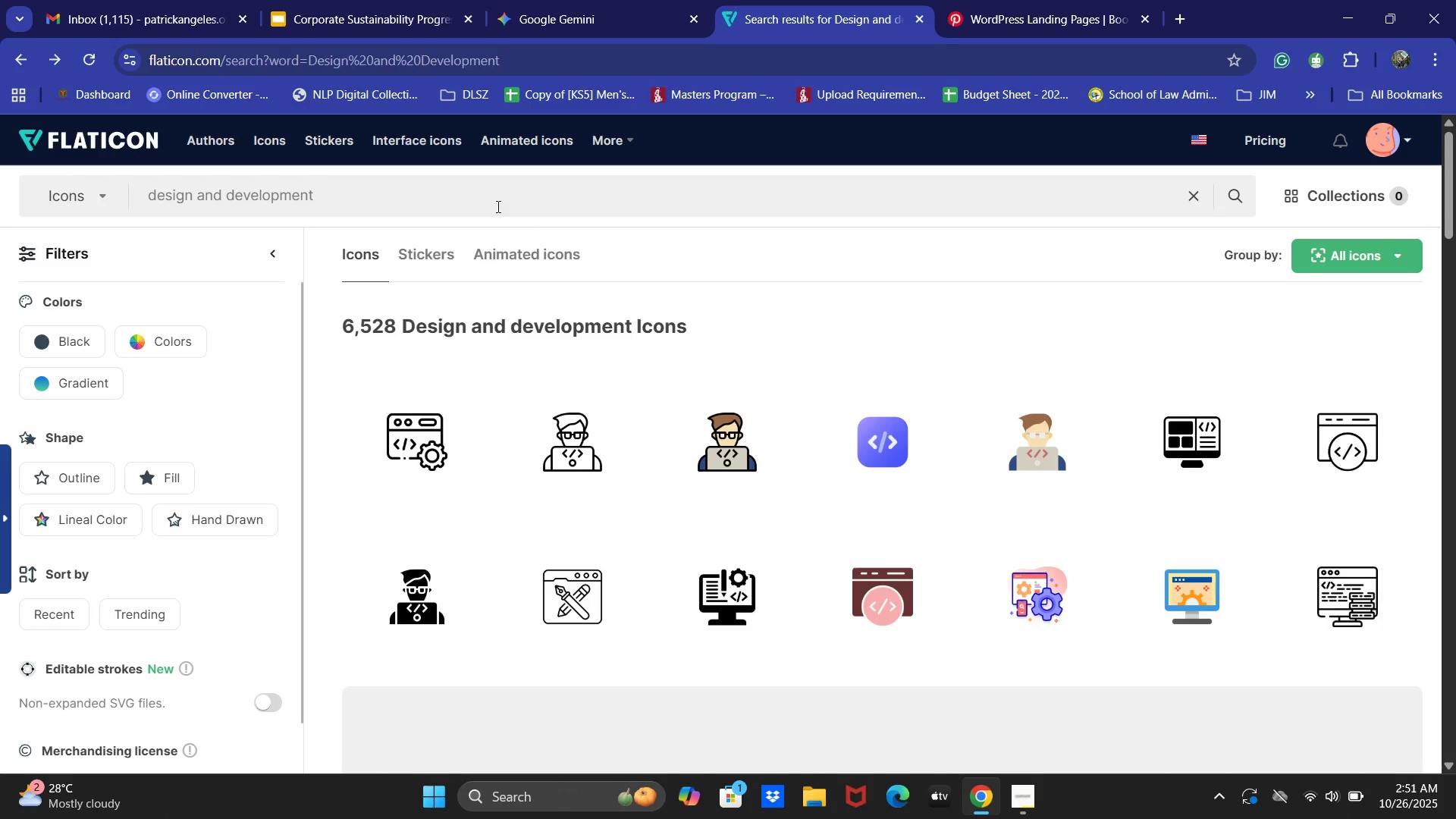 
left_click([463, 193])
 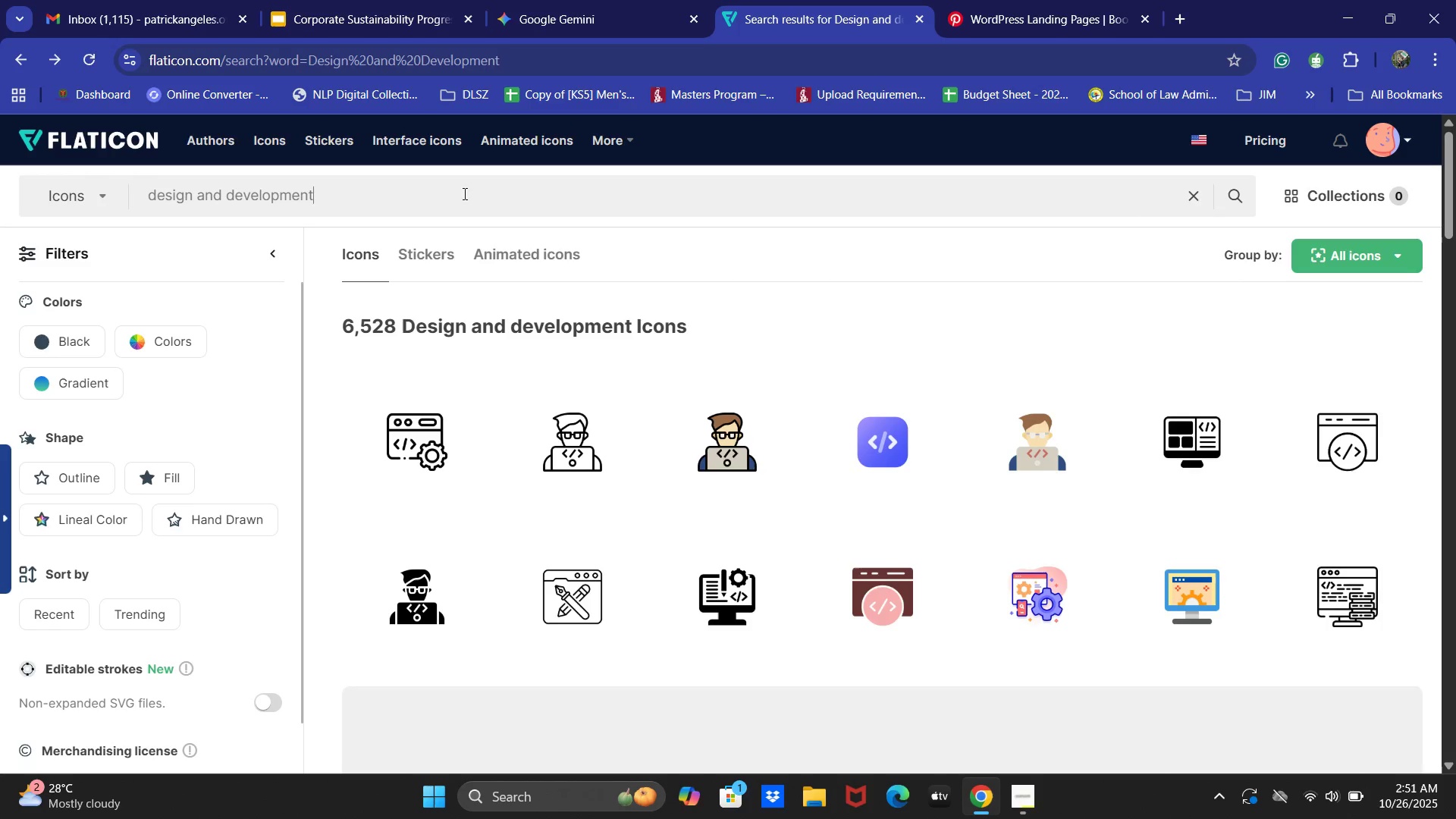 
key(Control+A)
 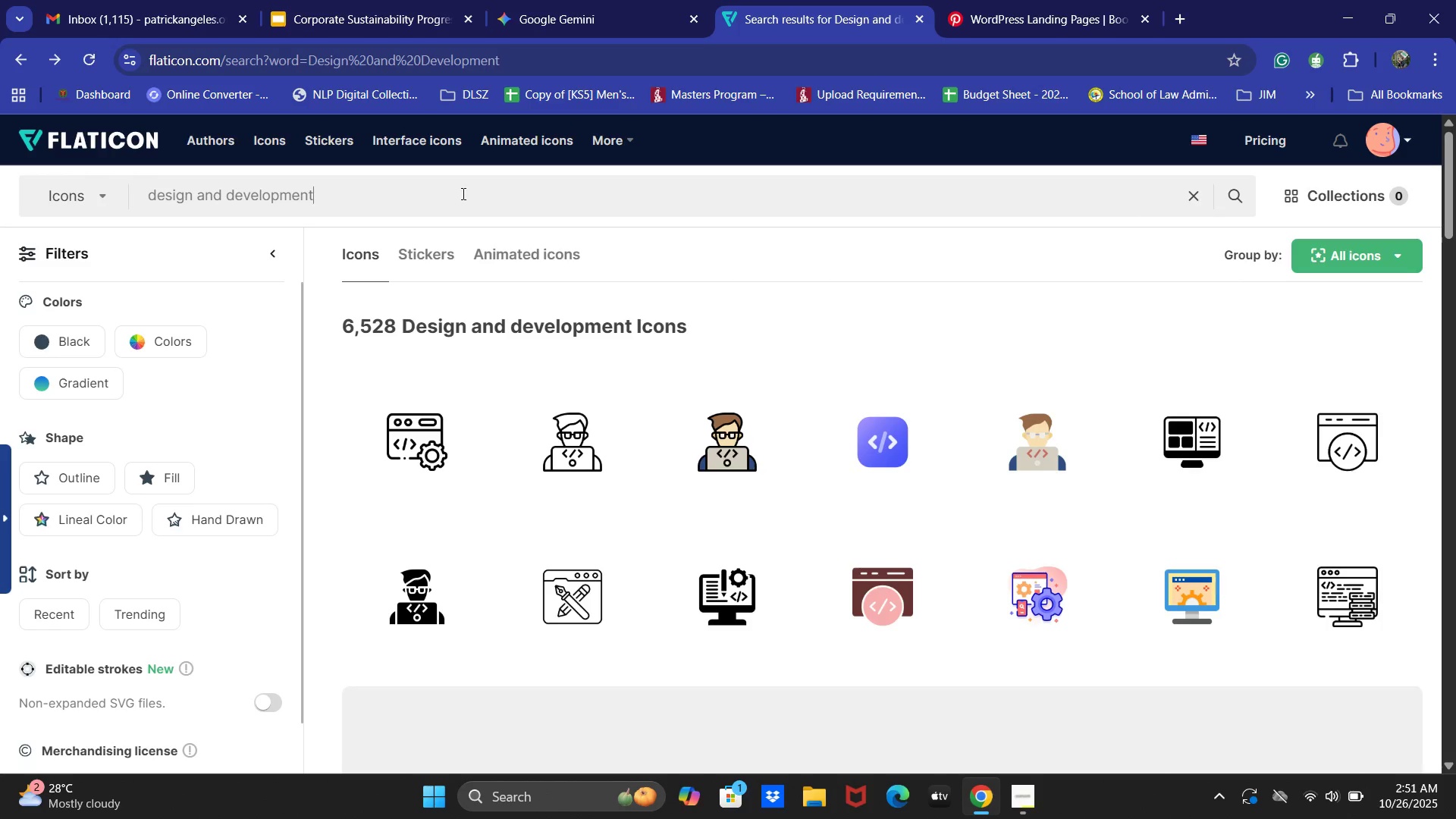 
key(Control+V)
 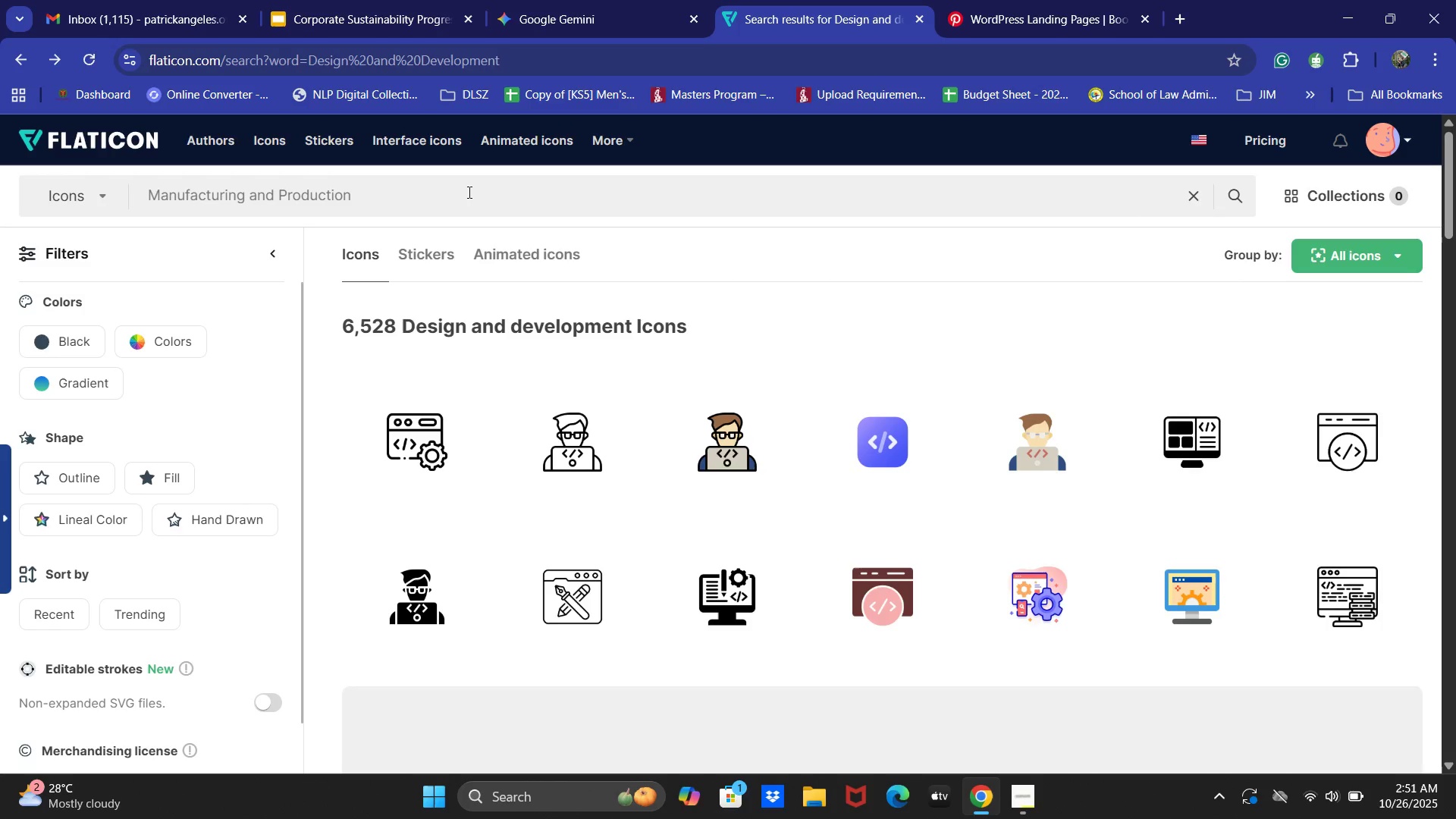 
key(NumpadEnter)
 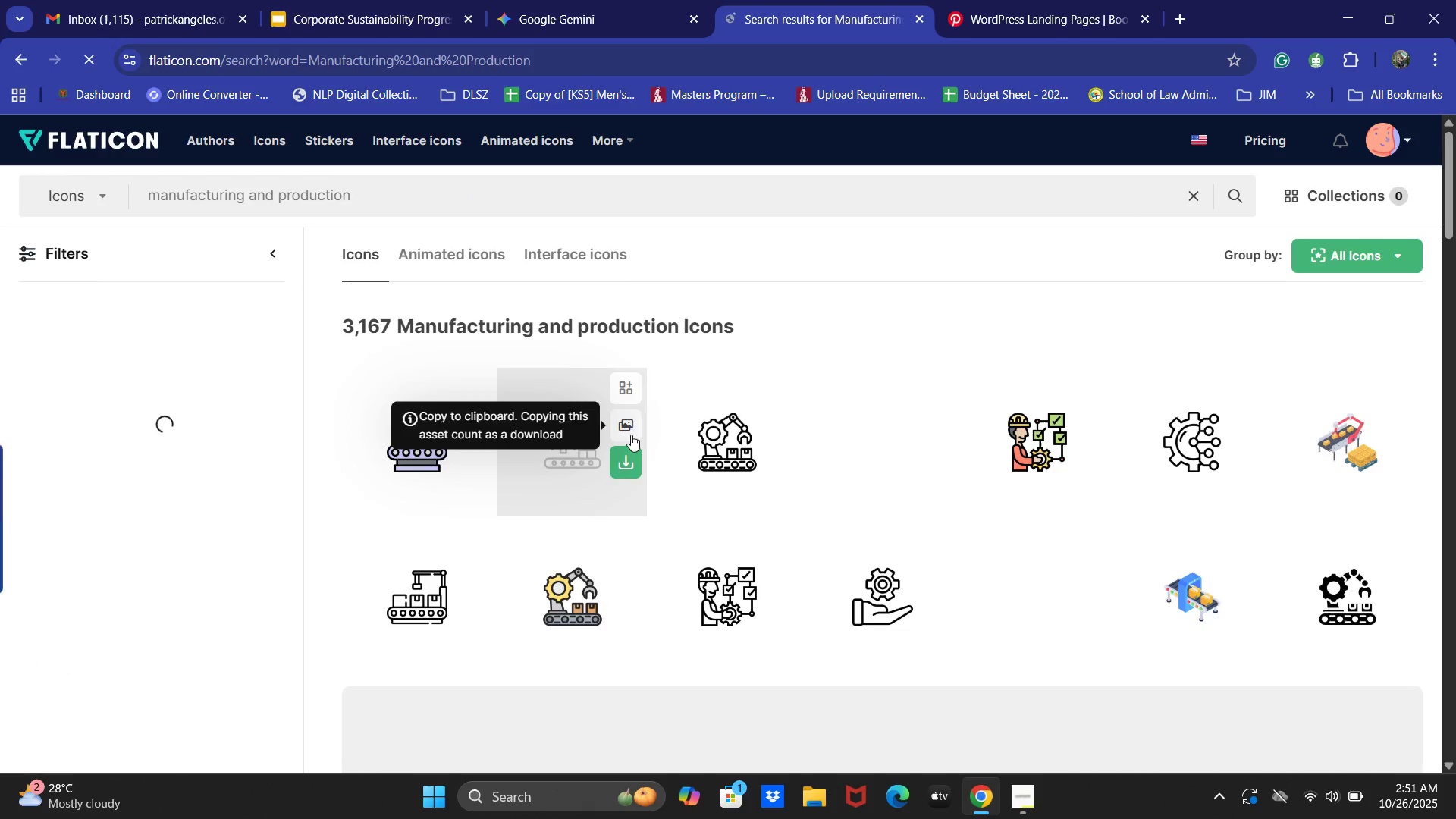 
left_click([721, 423])
 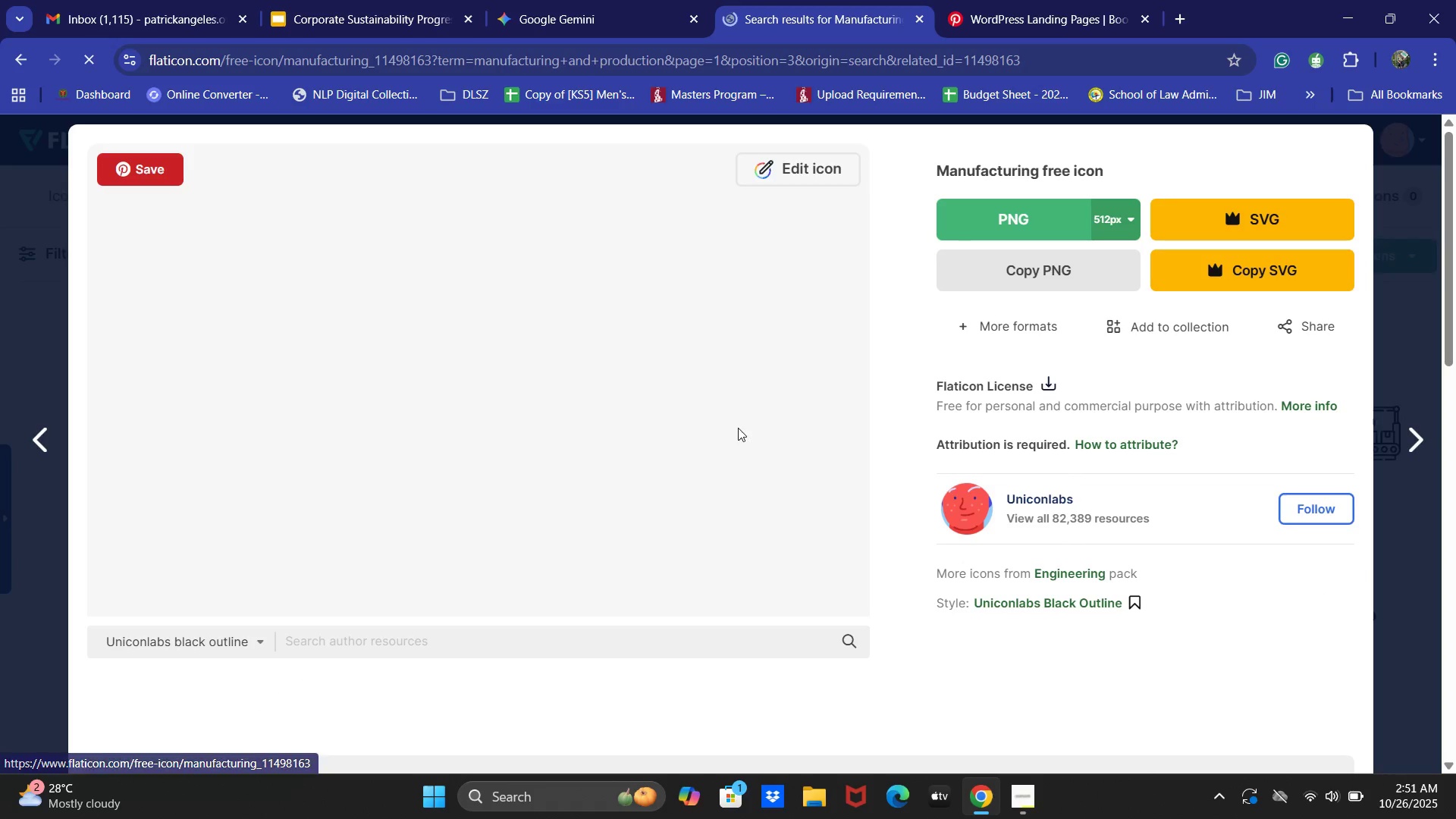 
mouse_move([1011, 309])
 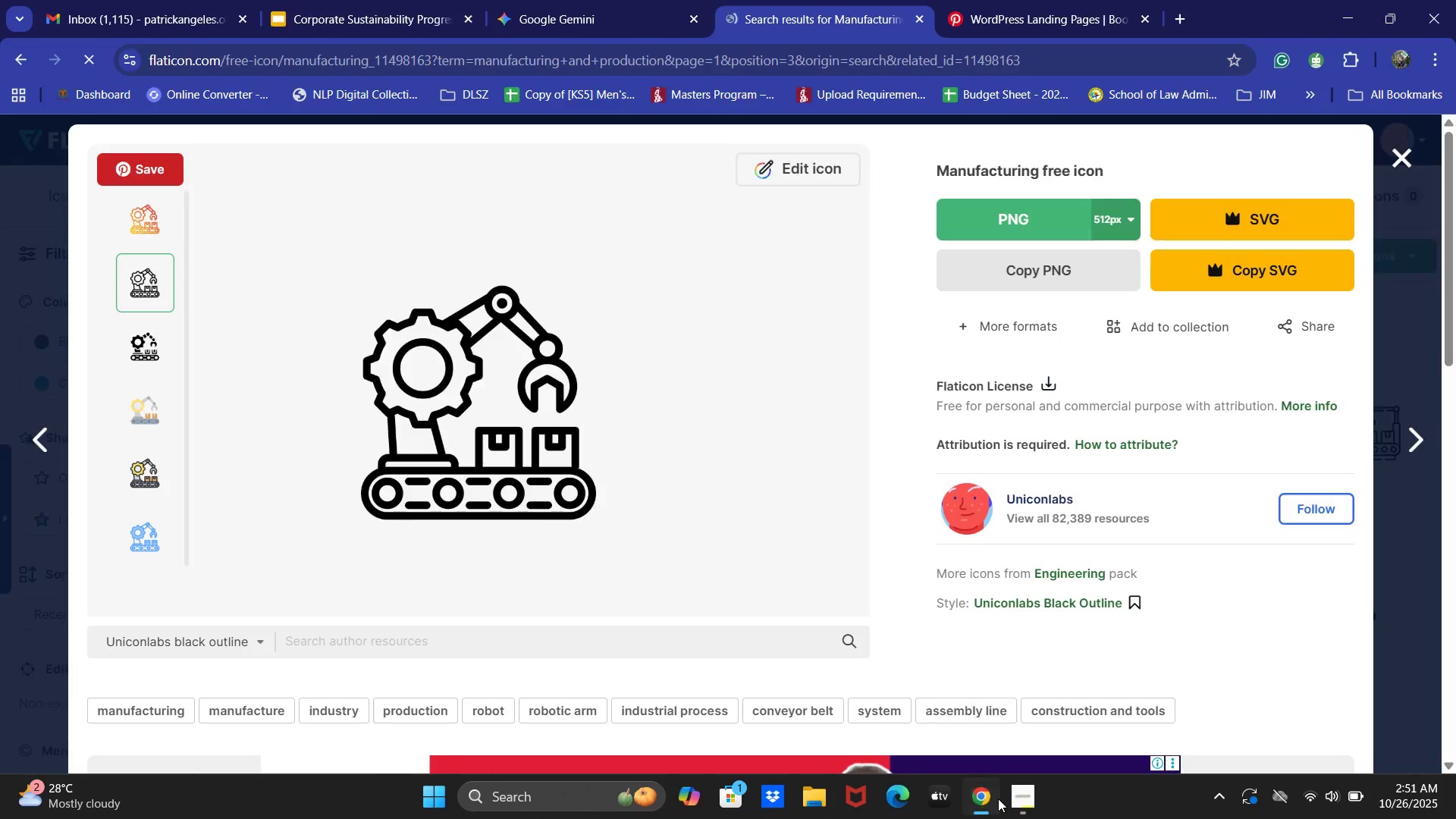 
double_click([998, 799])
 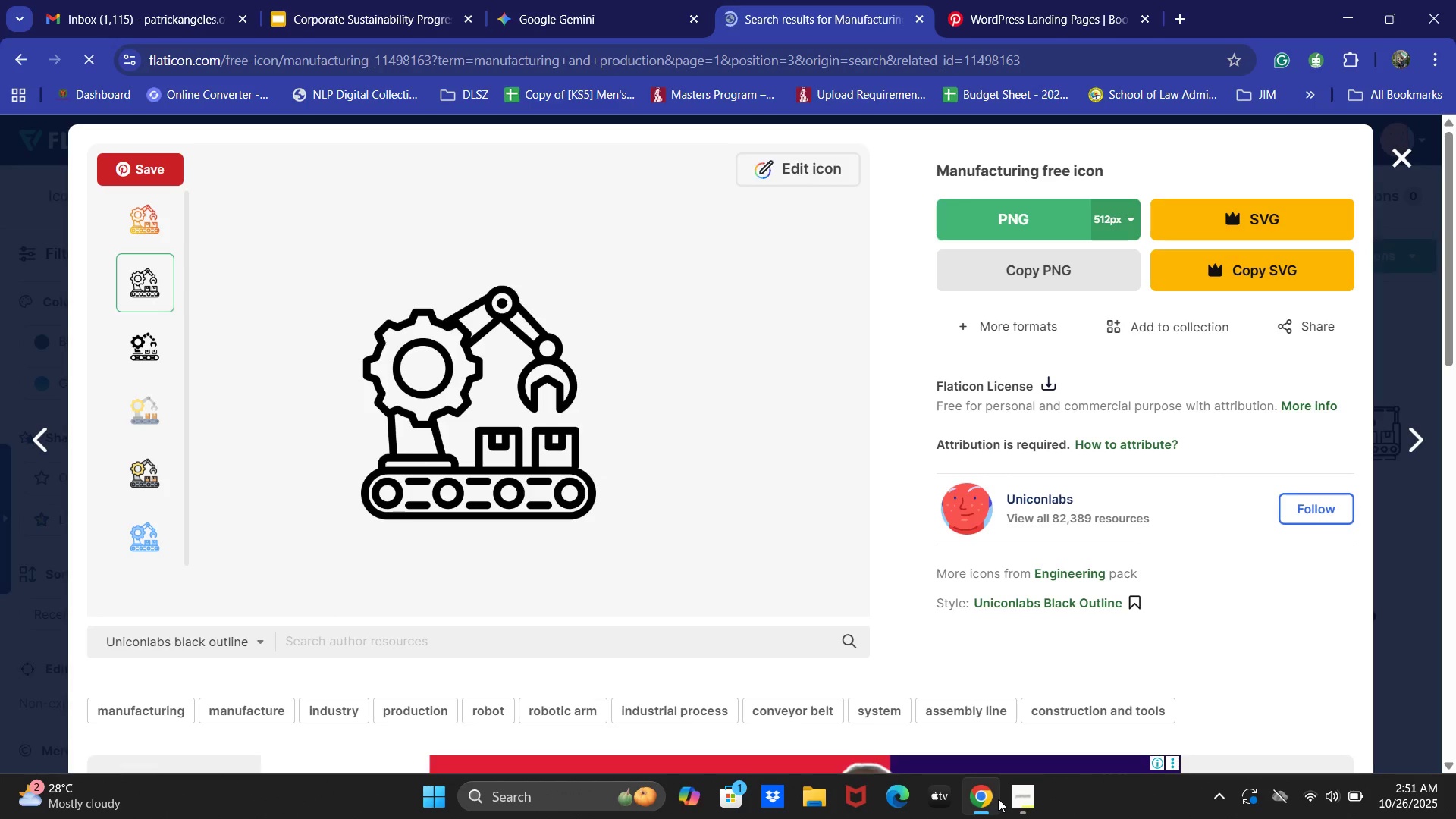 
left_click([1015, 795])
 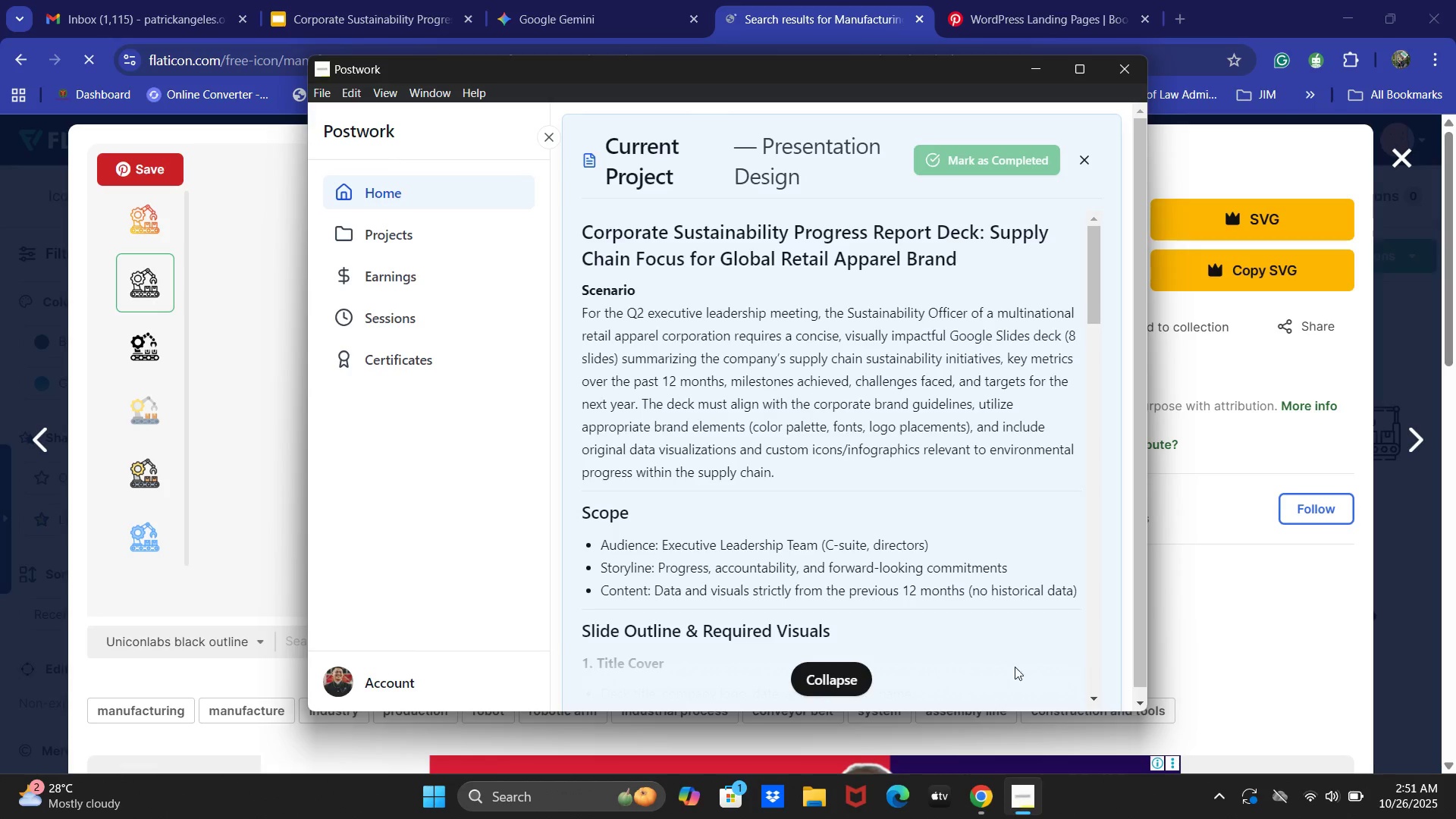 
scroll: coordinate [927, 618], scroll_direction: down, amount: 13.0